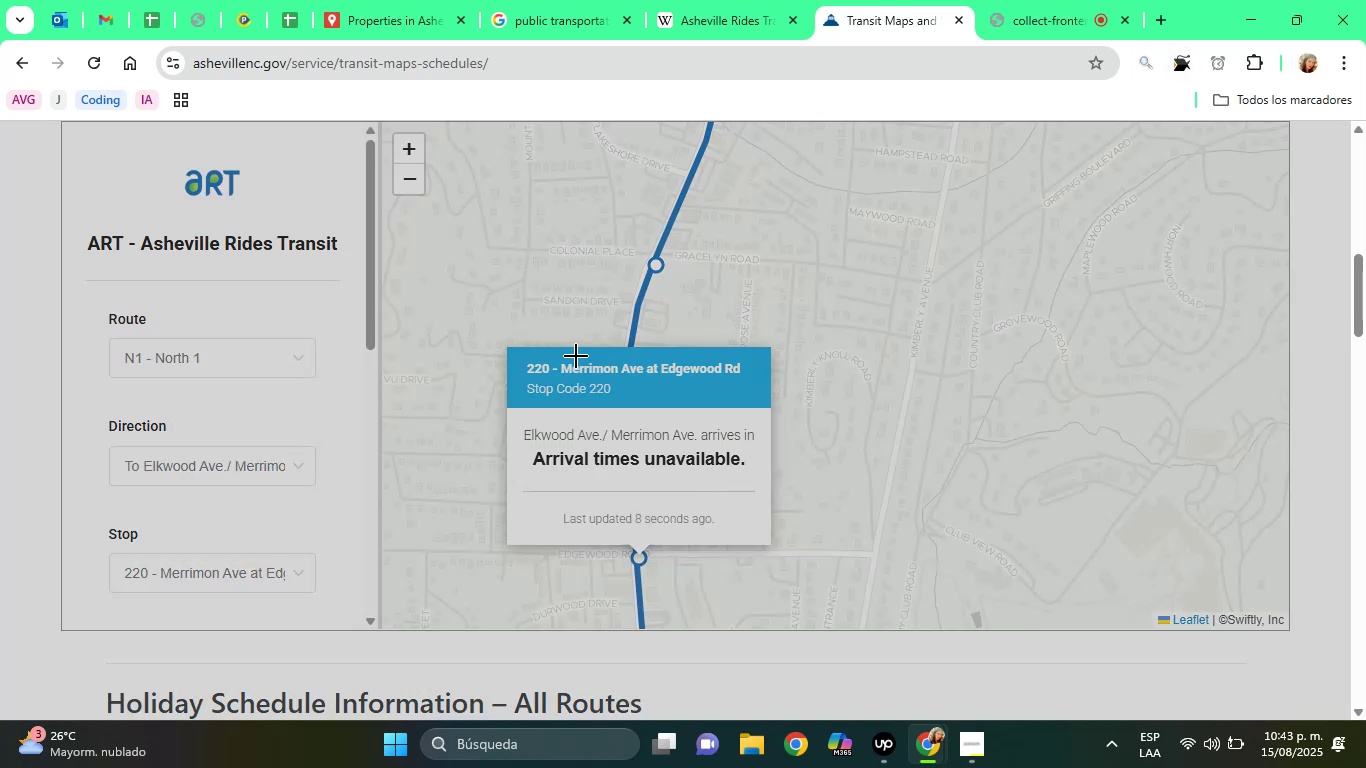 
left_click_drag(start_coordinate=[557, 361], to_coordinate=[753, 382])
 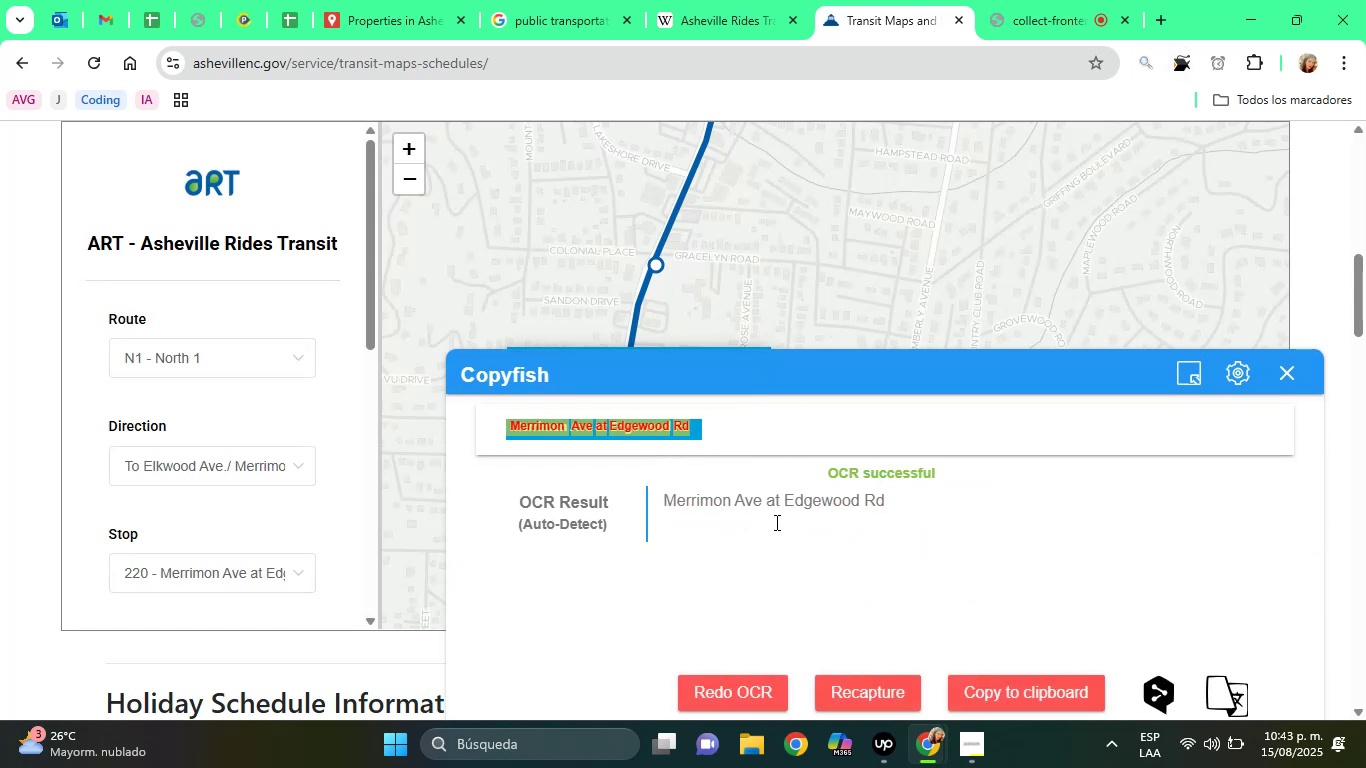 
double_click([769, 508])
 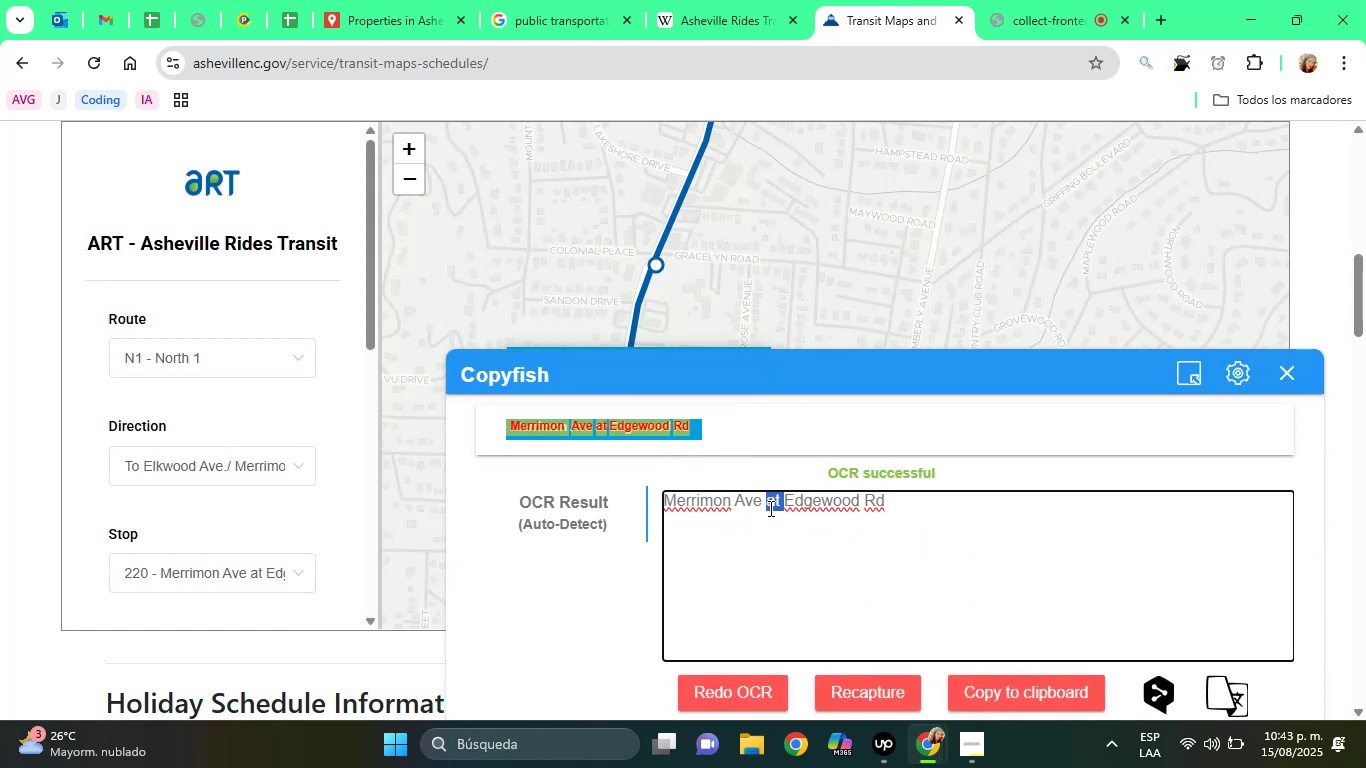 
triple_click([769, 508])
 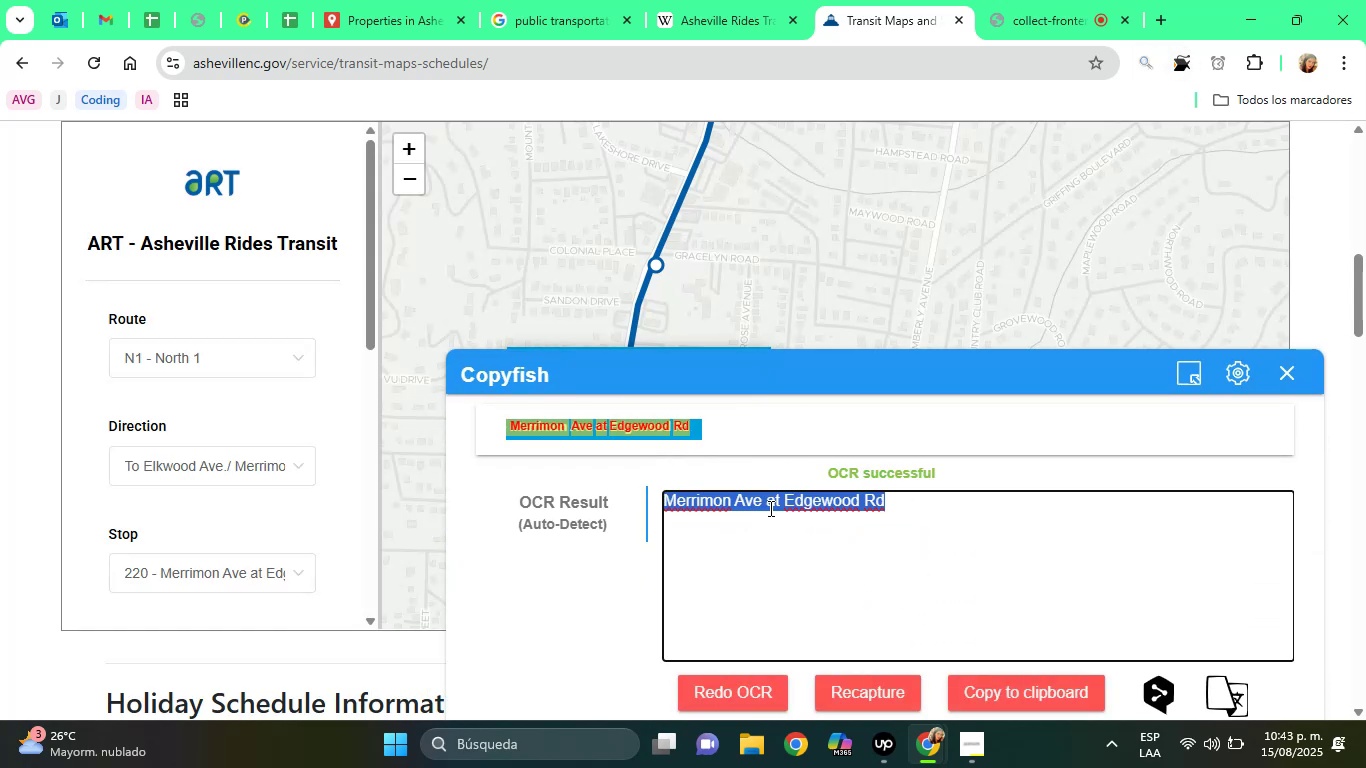 
triple_click([769, 508])
 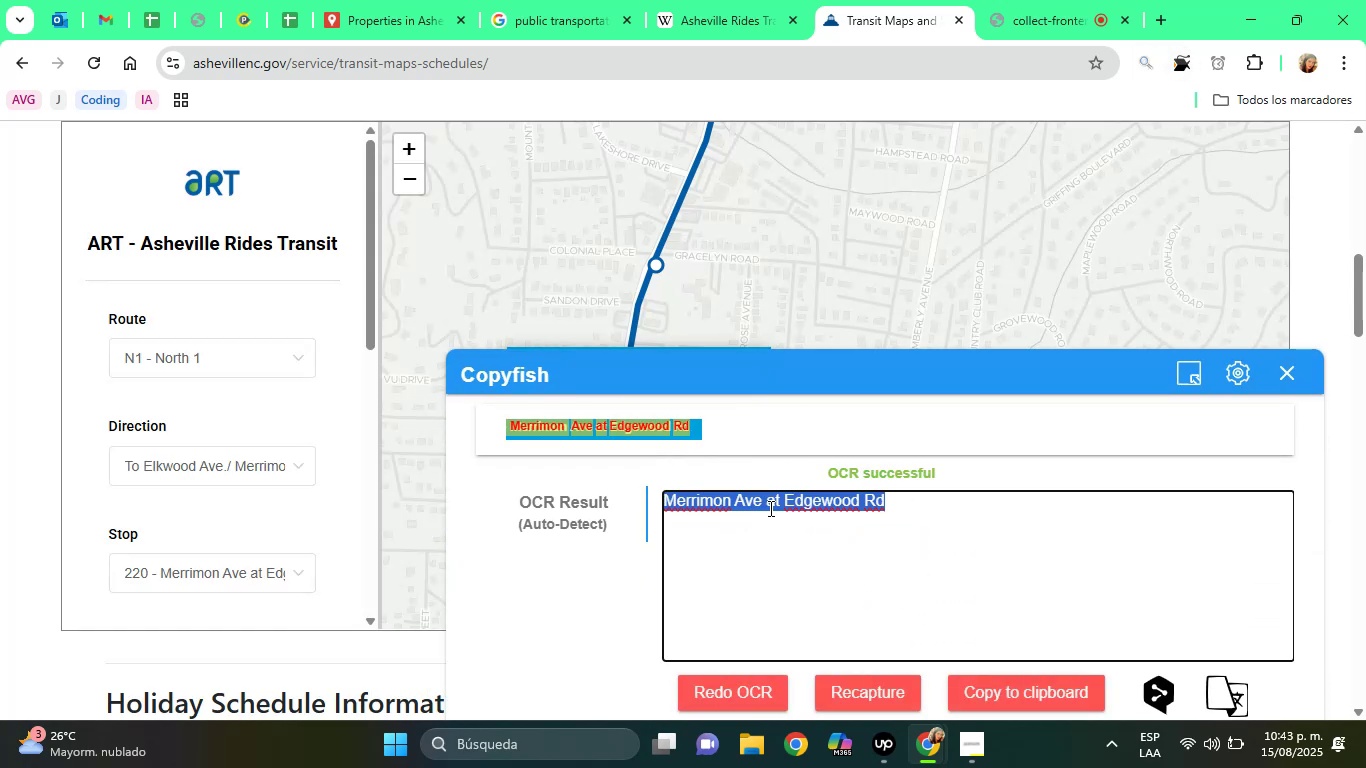 
right_click([769, 508])
 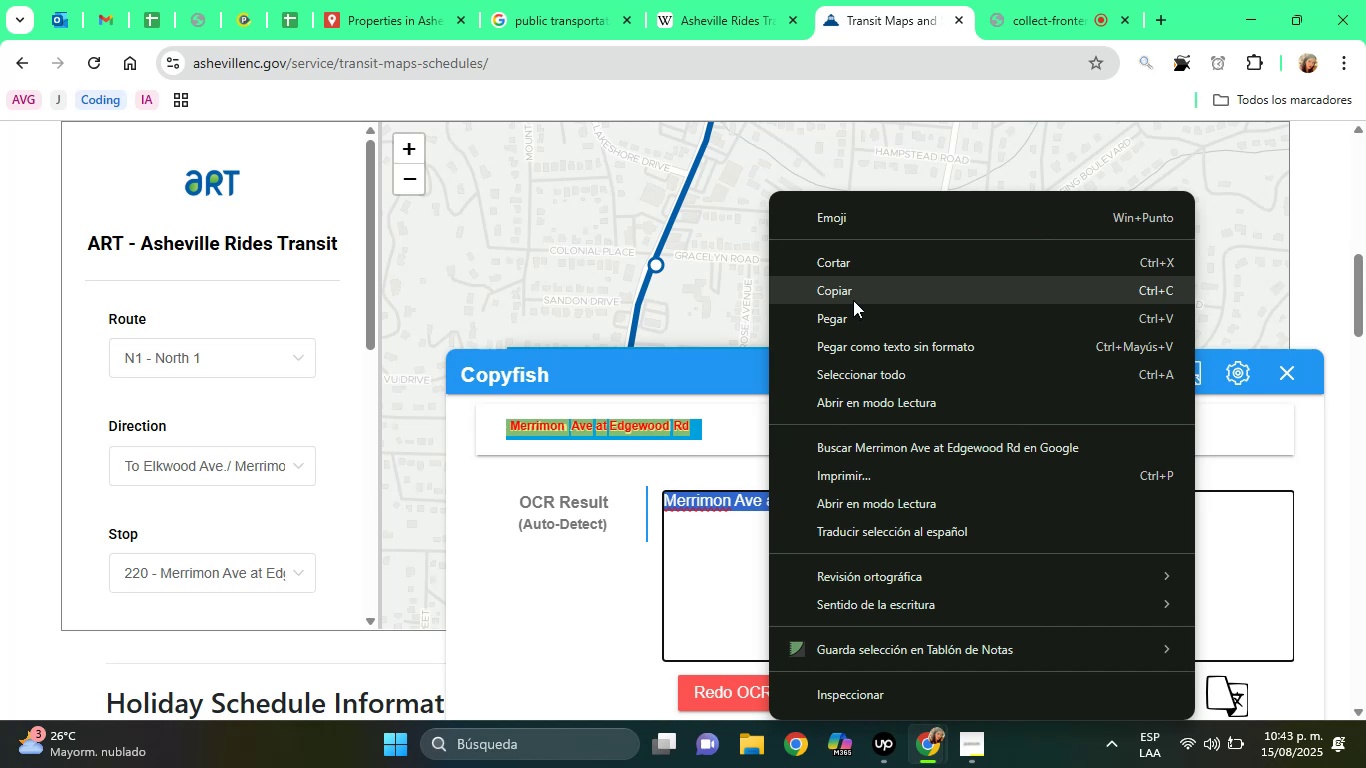 
left_click([853, 296])
 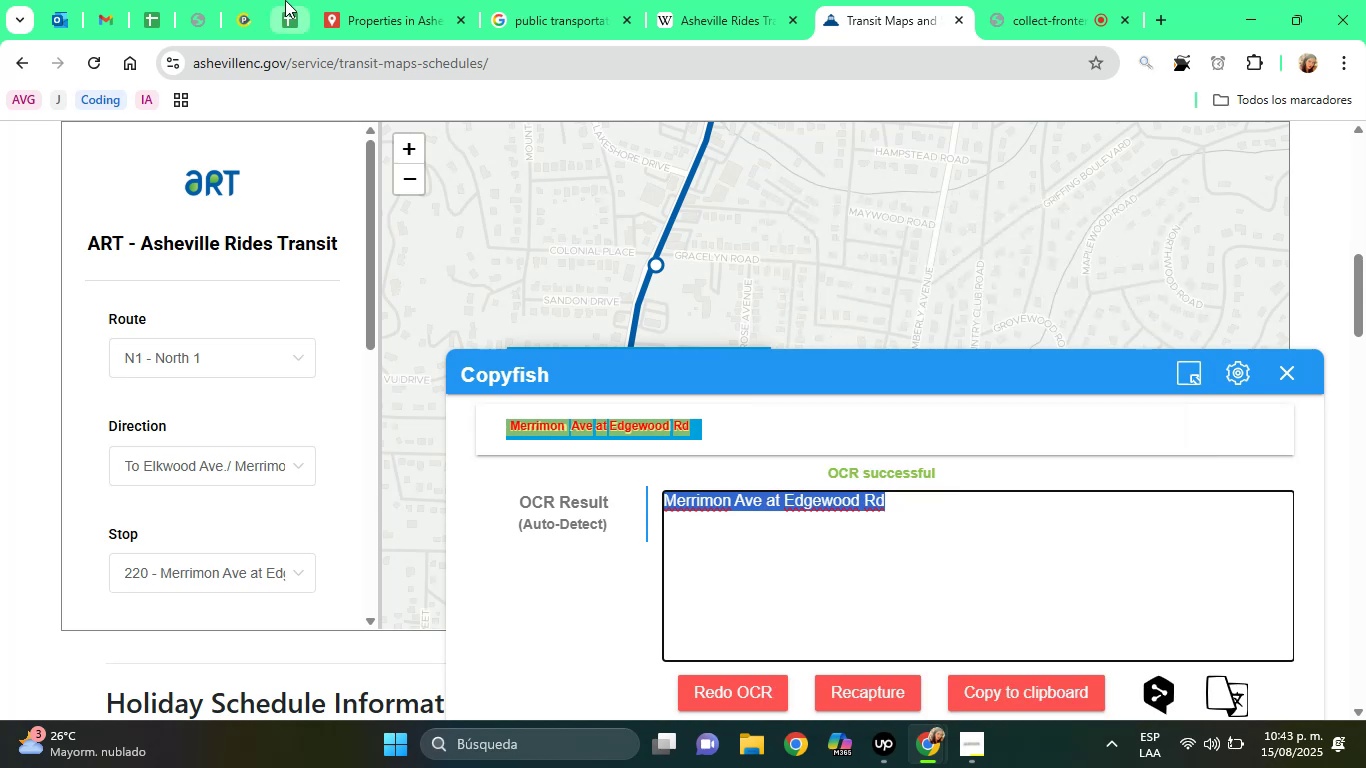 
left_click([372, 0])
 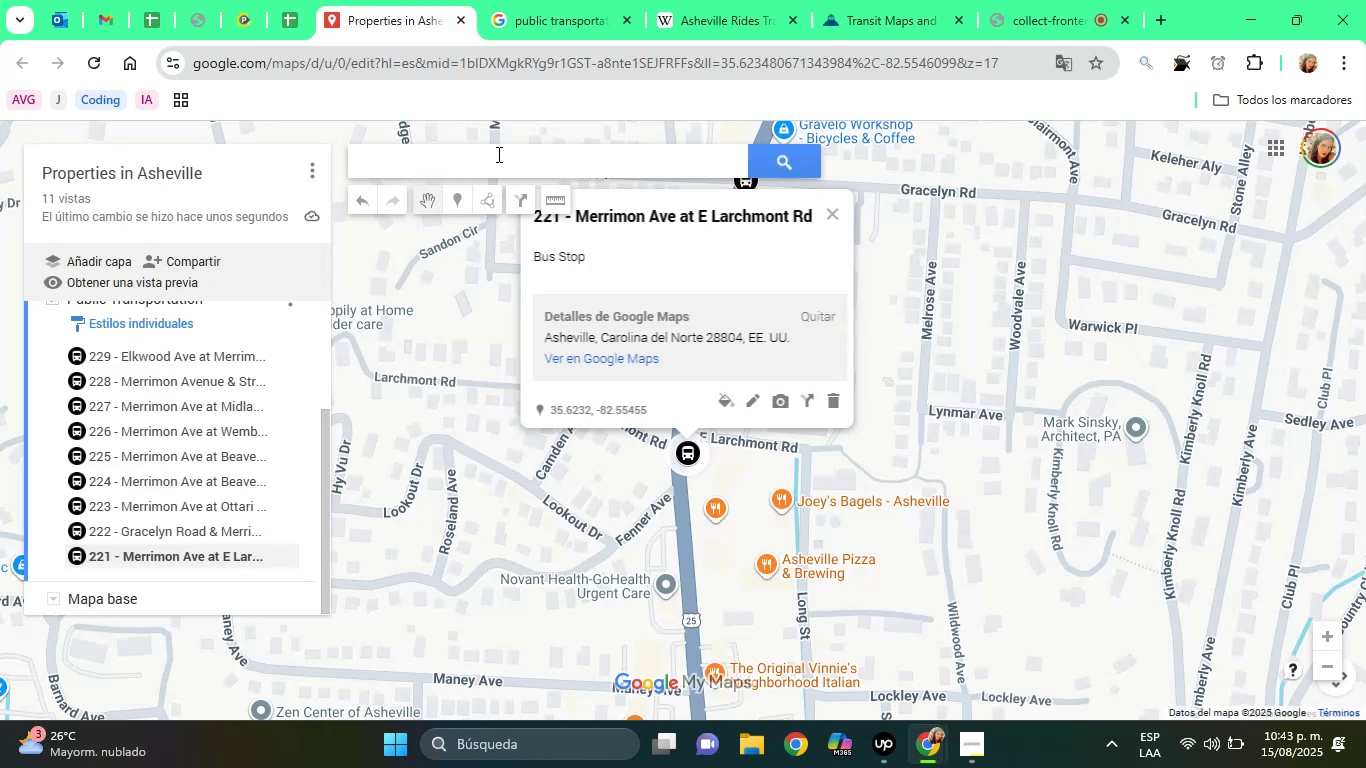 
left_click([494, 155])
 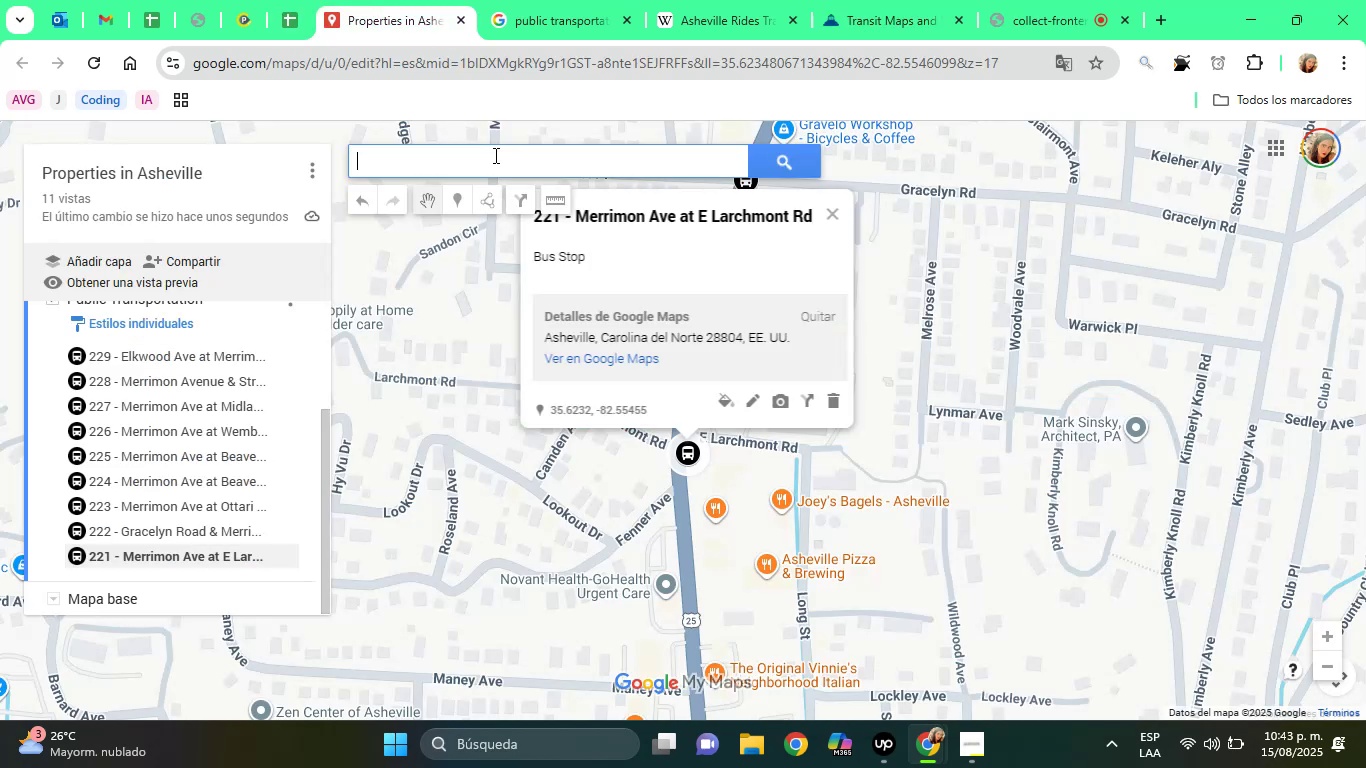 
right_click([494, 155])
 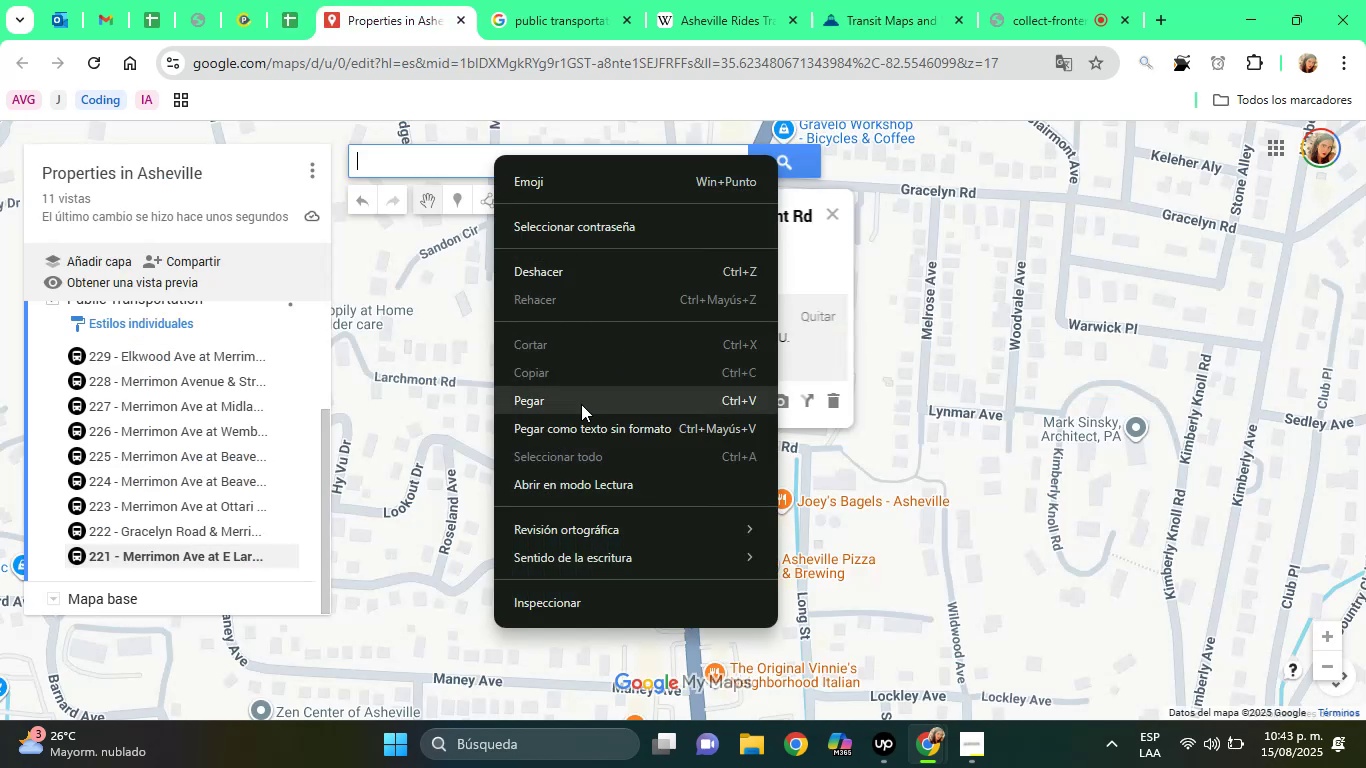 
left_click([581, 404])
 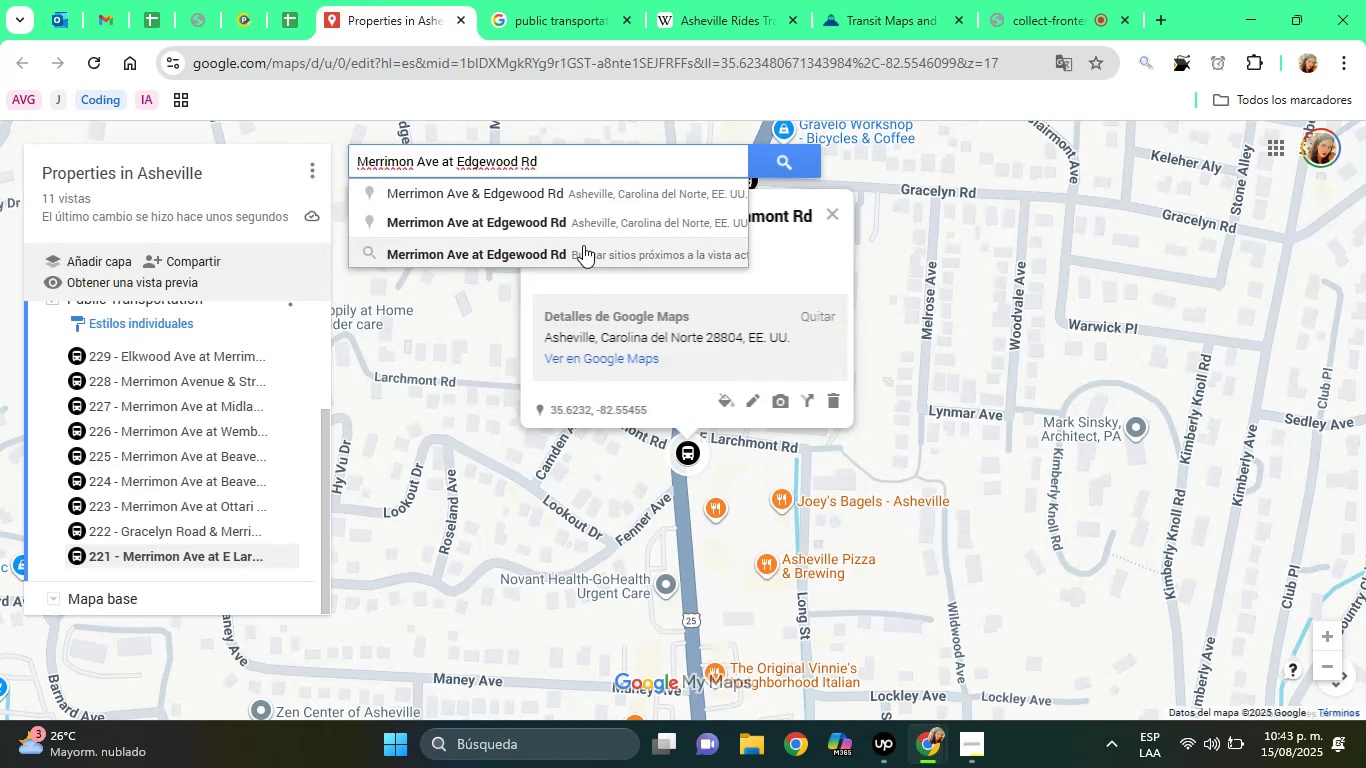 
left_click([580, 226])
 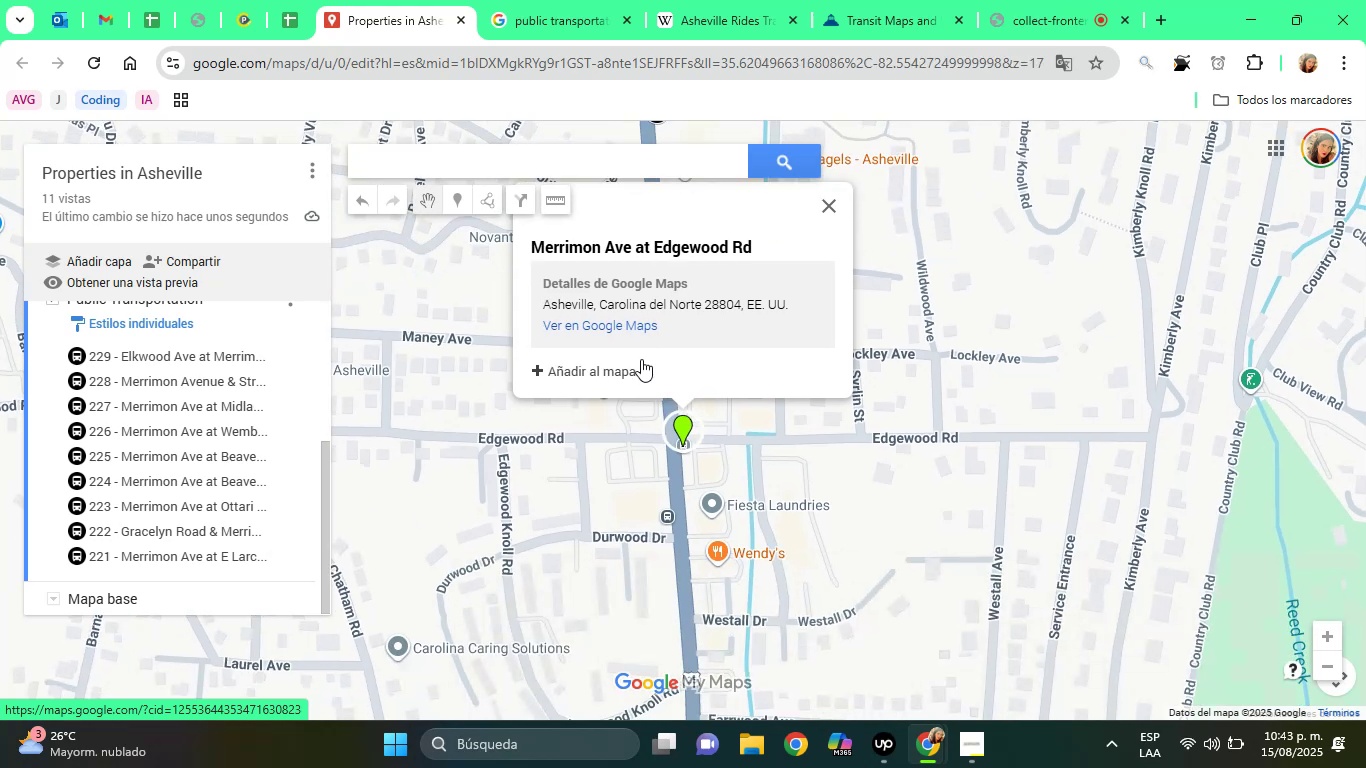 
left_click([623, 366])
 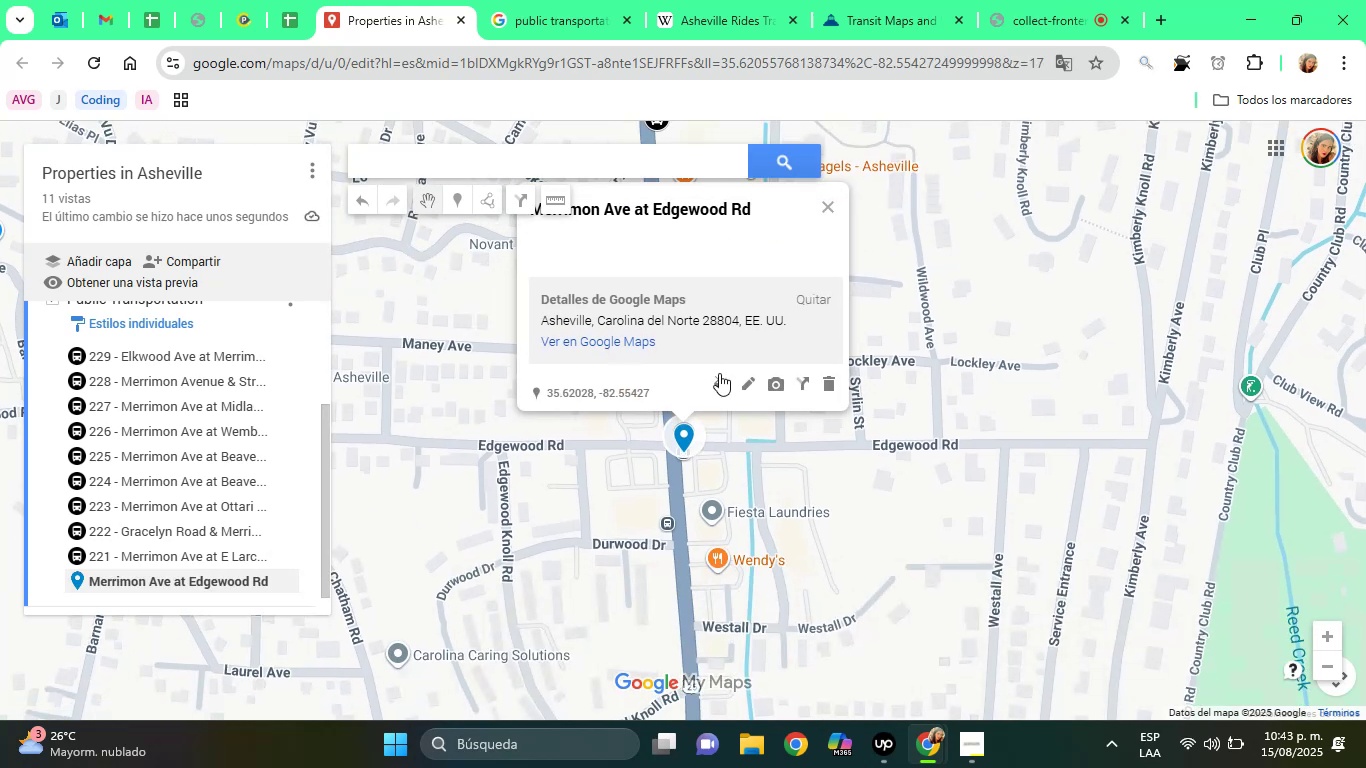 
left_click([720, 380])
 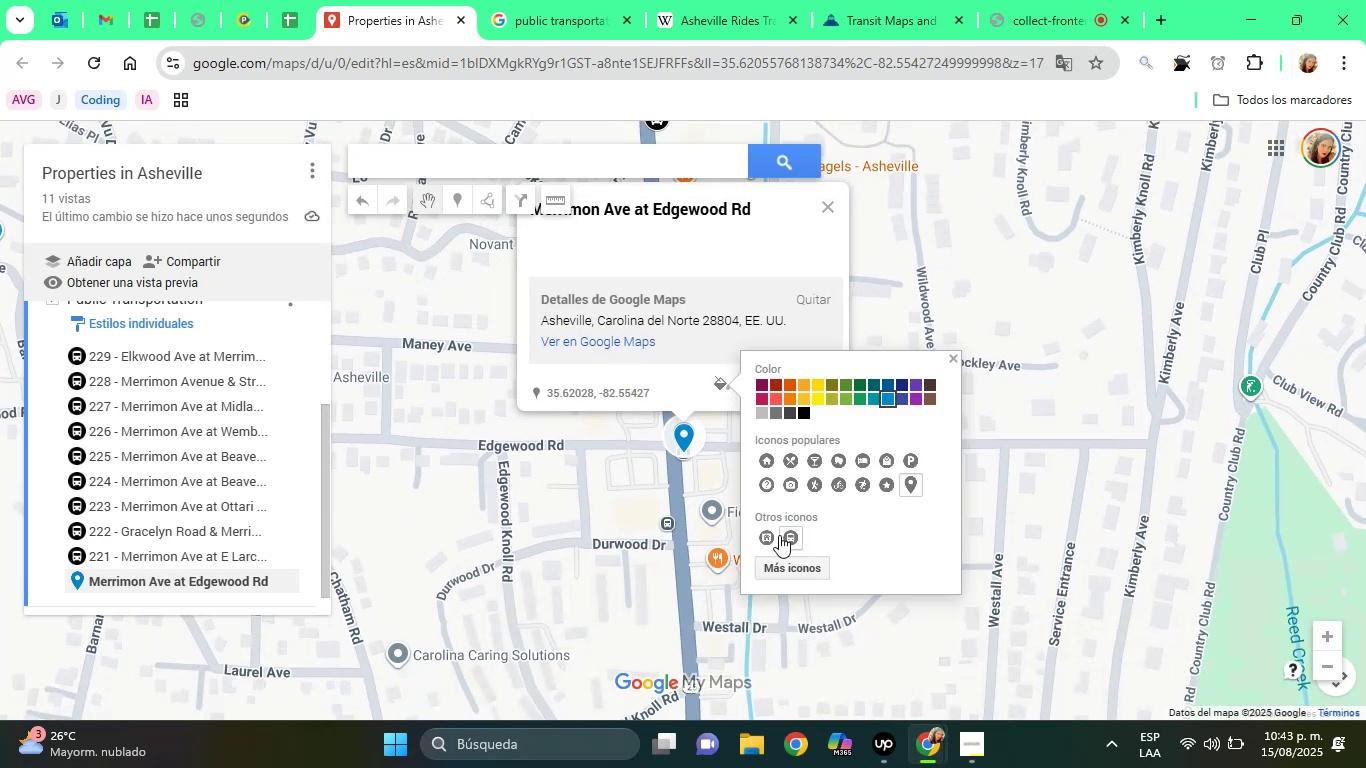 
left_click([788, 538])
 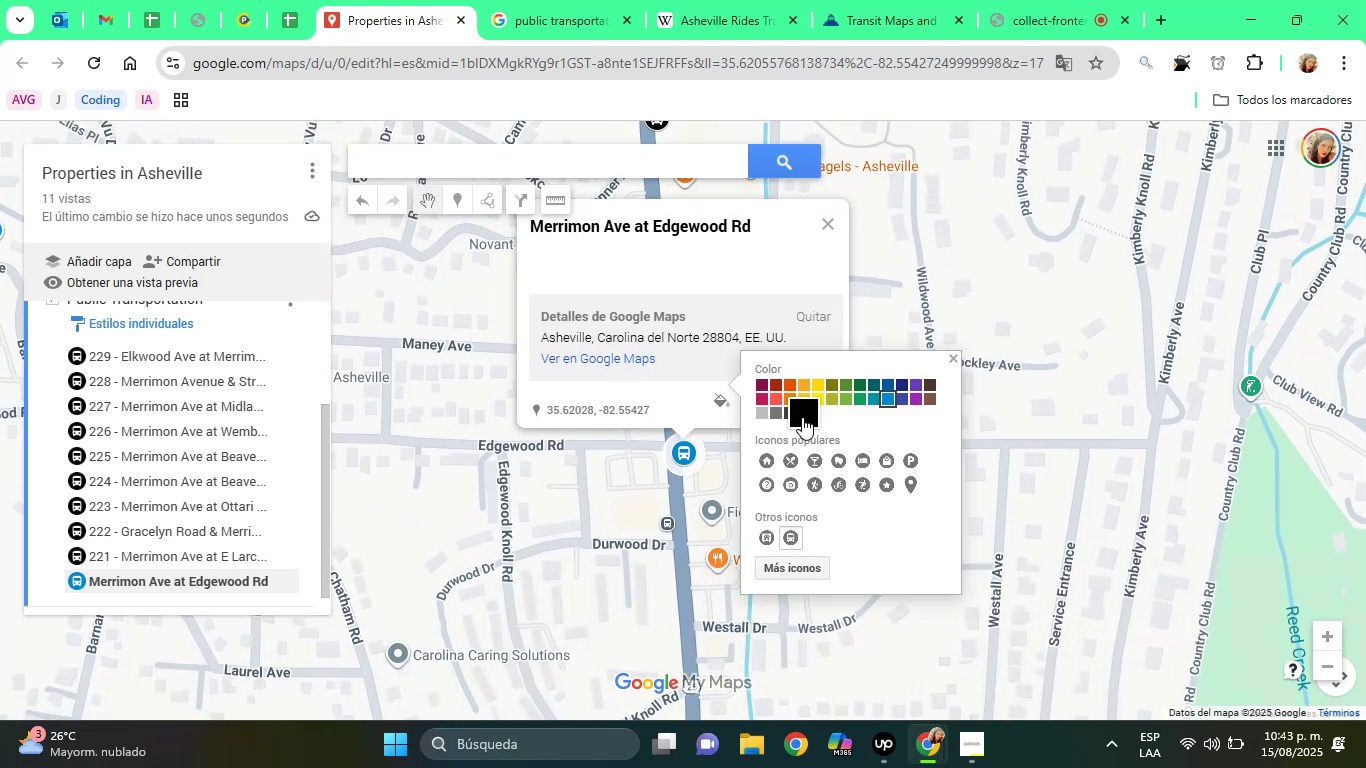 
left_click([804, 414])
 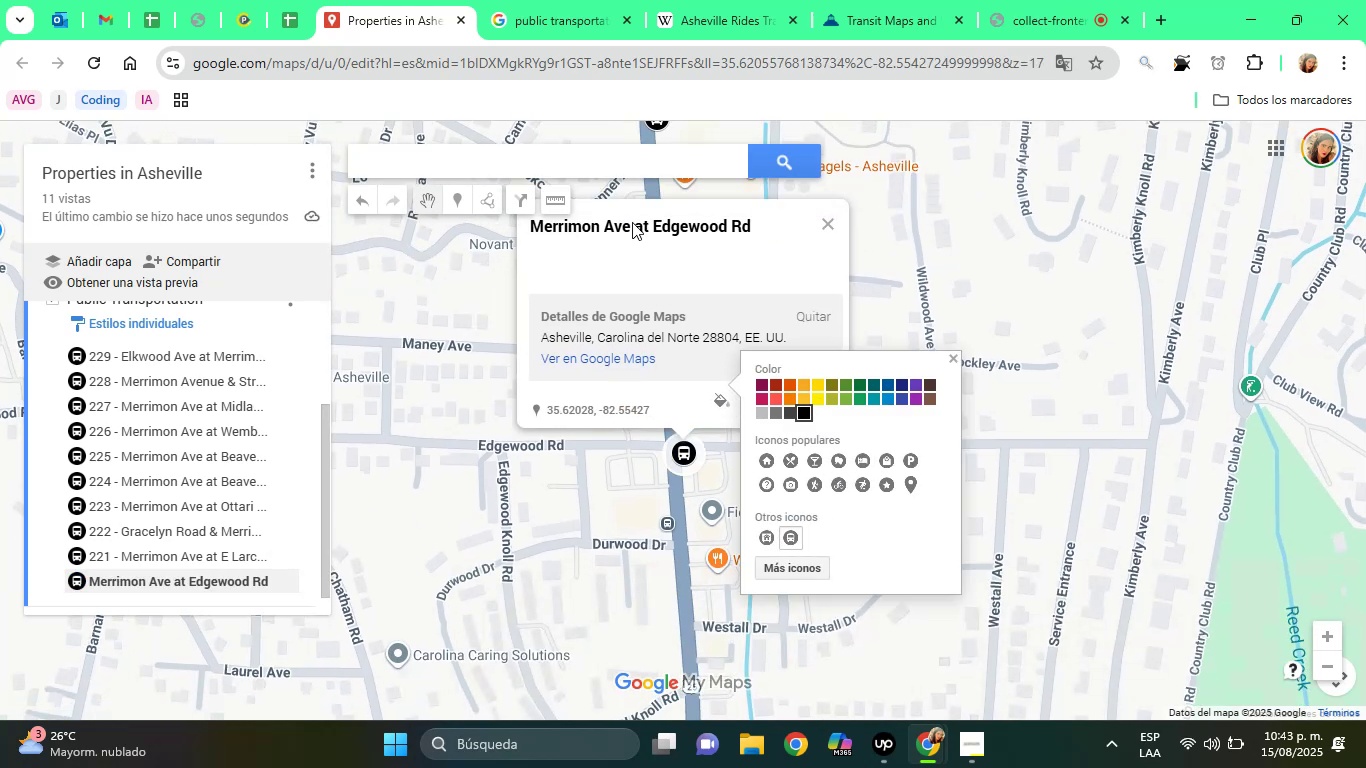 
left_click([632, 222])
 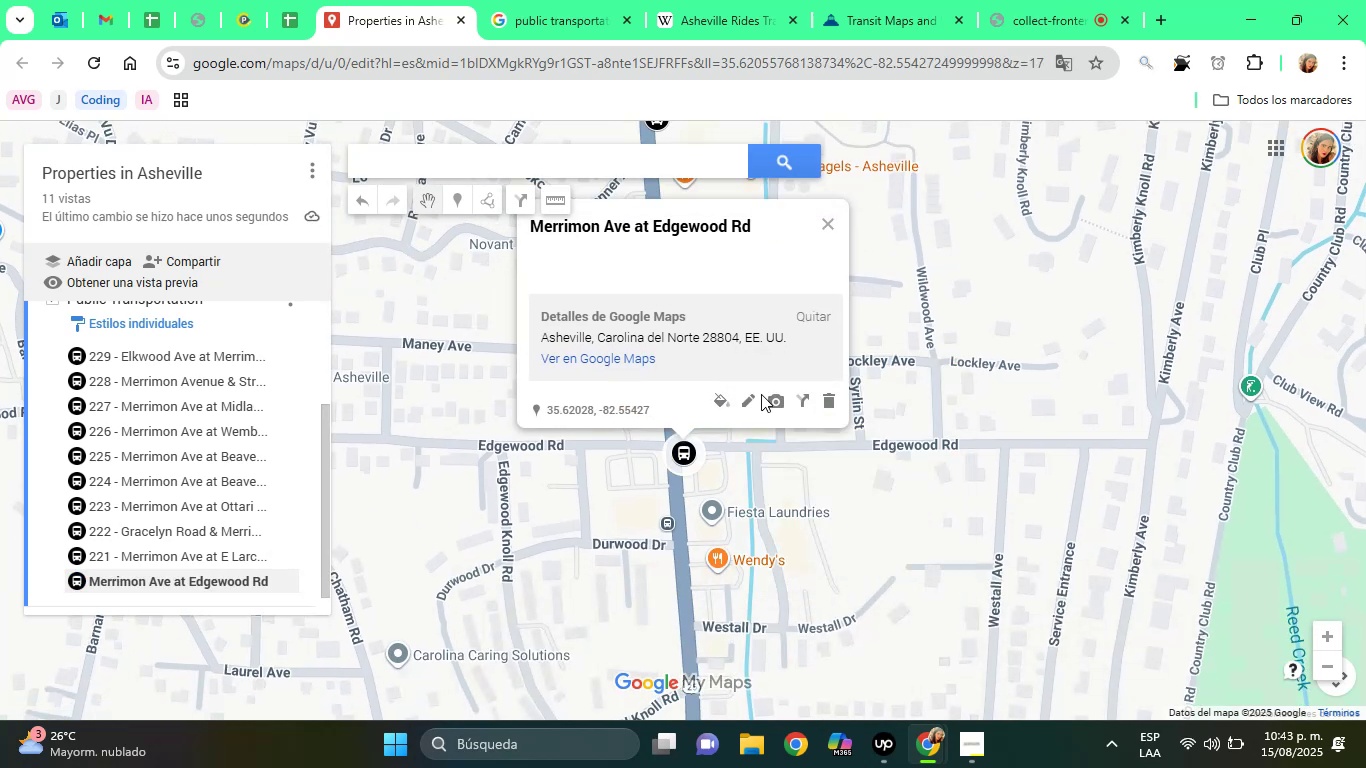 
left_click_drag(start_coordinate=[761, 395], to_coordinate=[753, 399])
 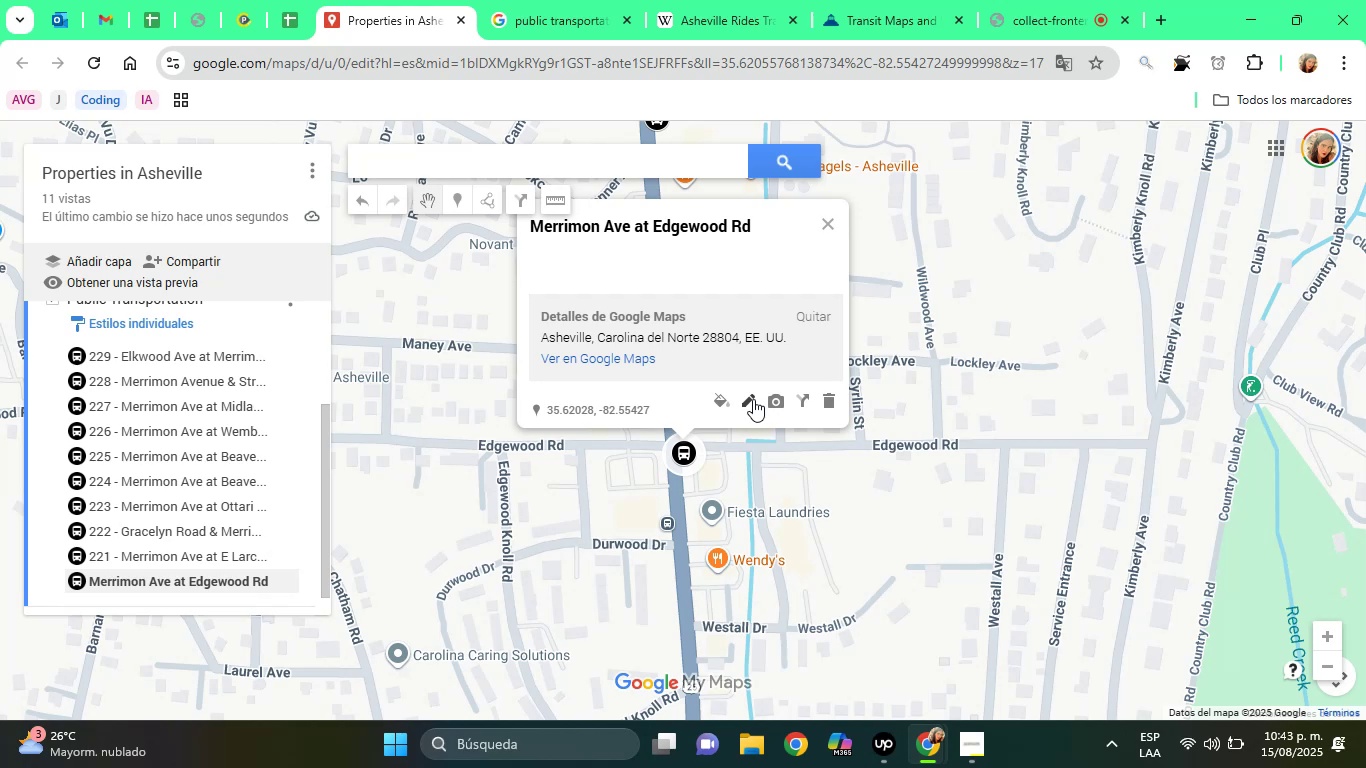 
left_click([753, 399])
 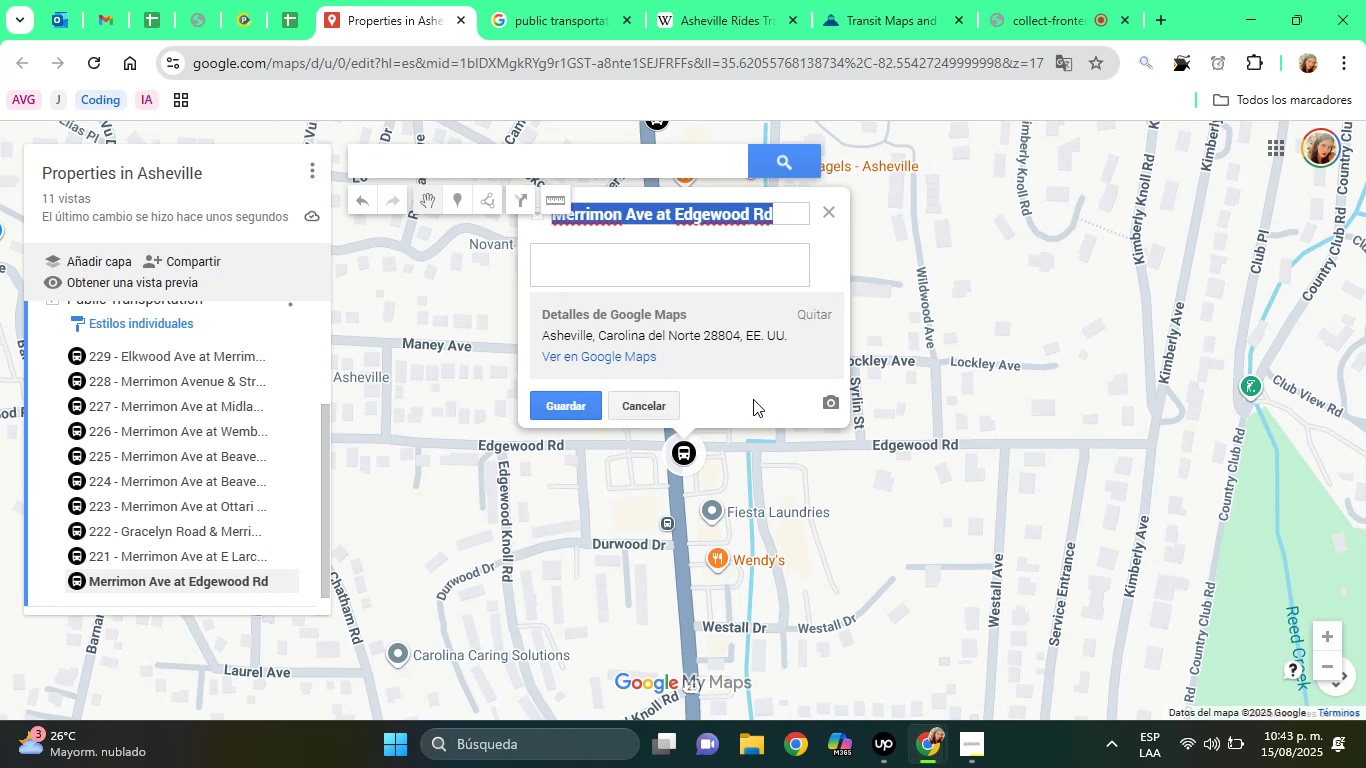 
key(ArrowLeft)
 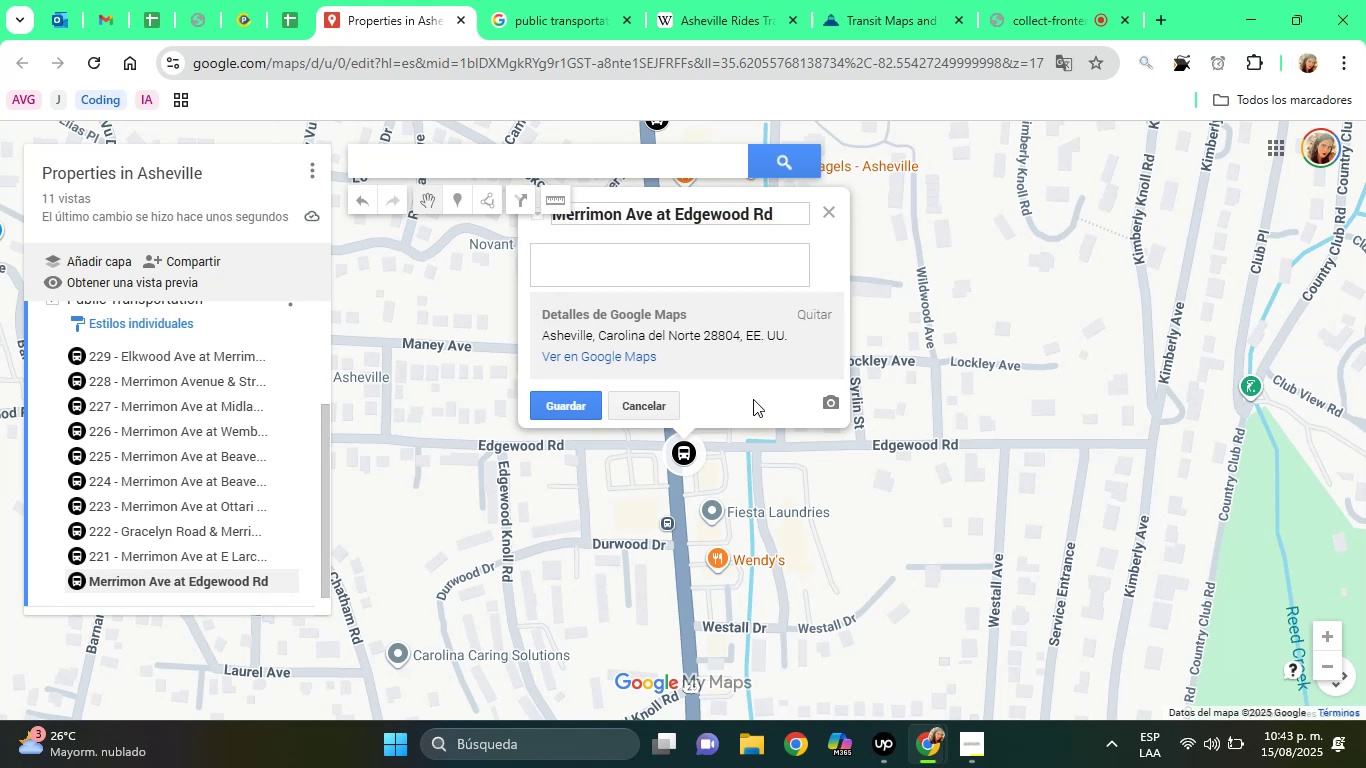 
type(220 - )
 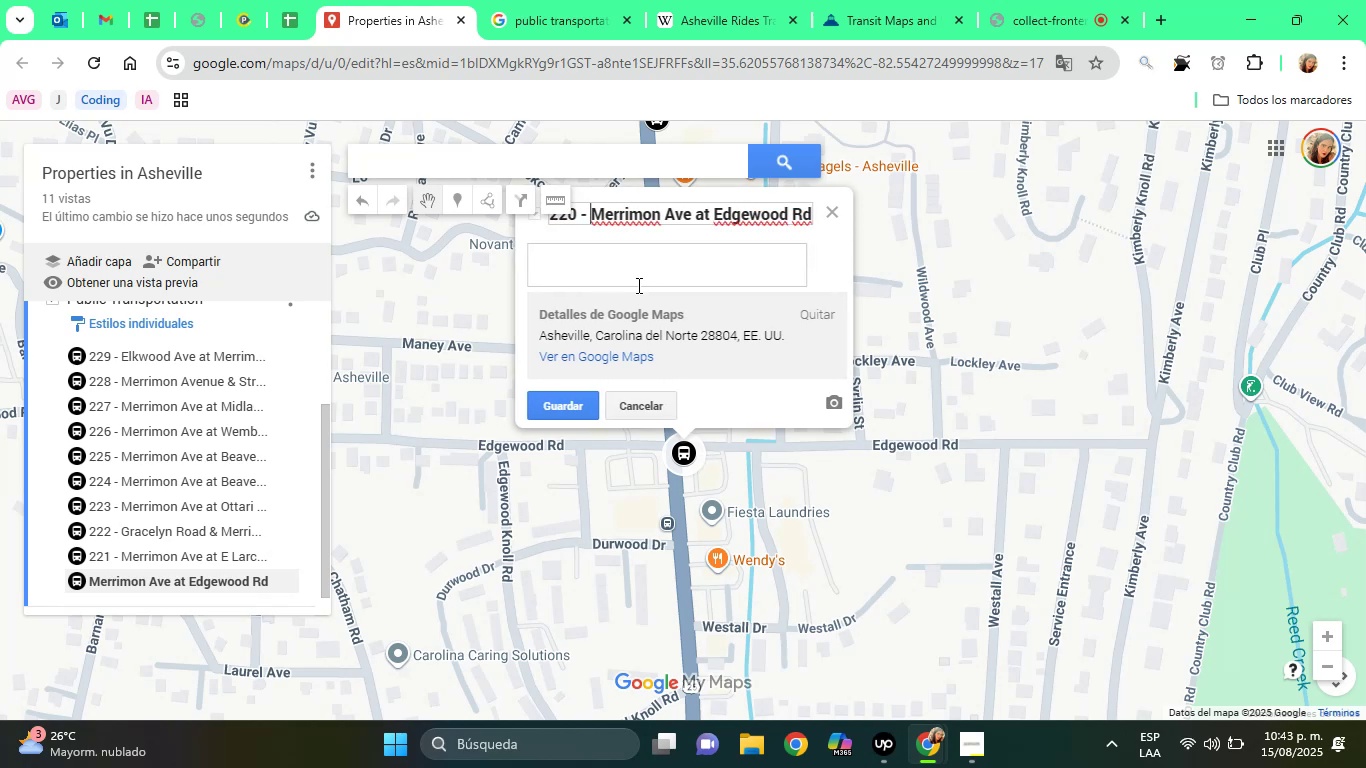 
left_click([635, 283])
 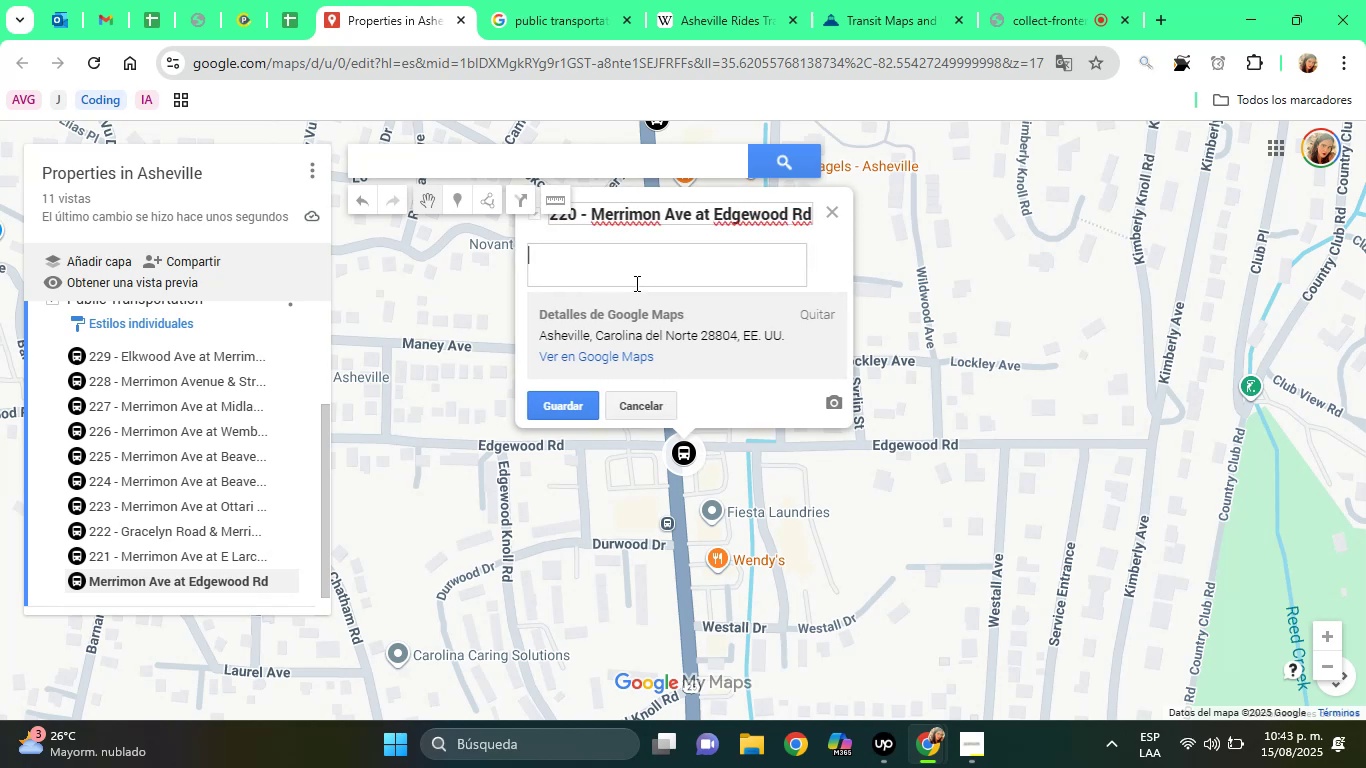 
type(Bus Stop)
 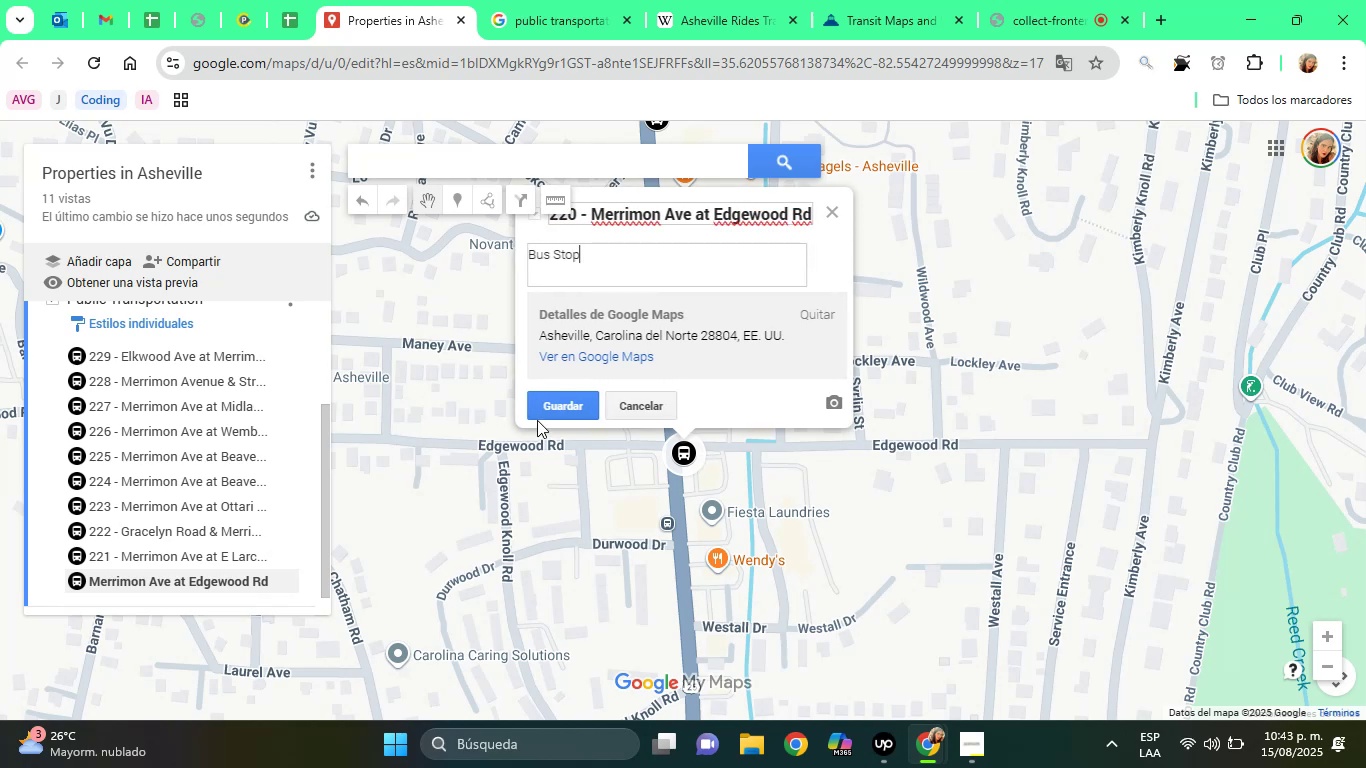 
left_click([558, 406])
 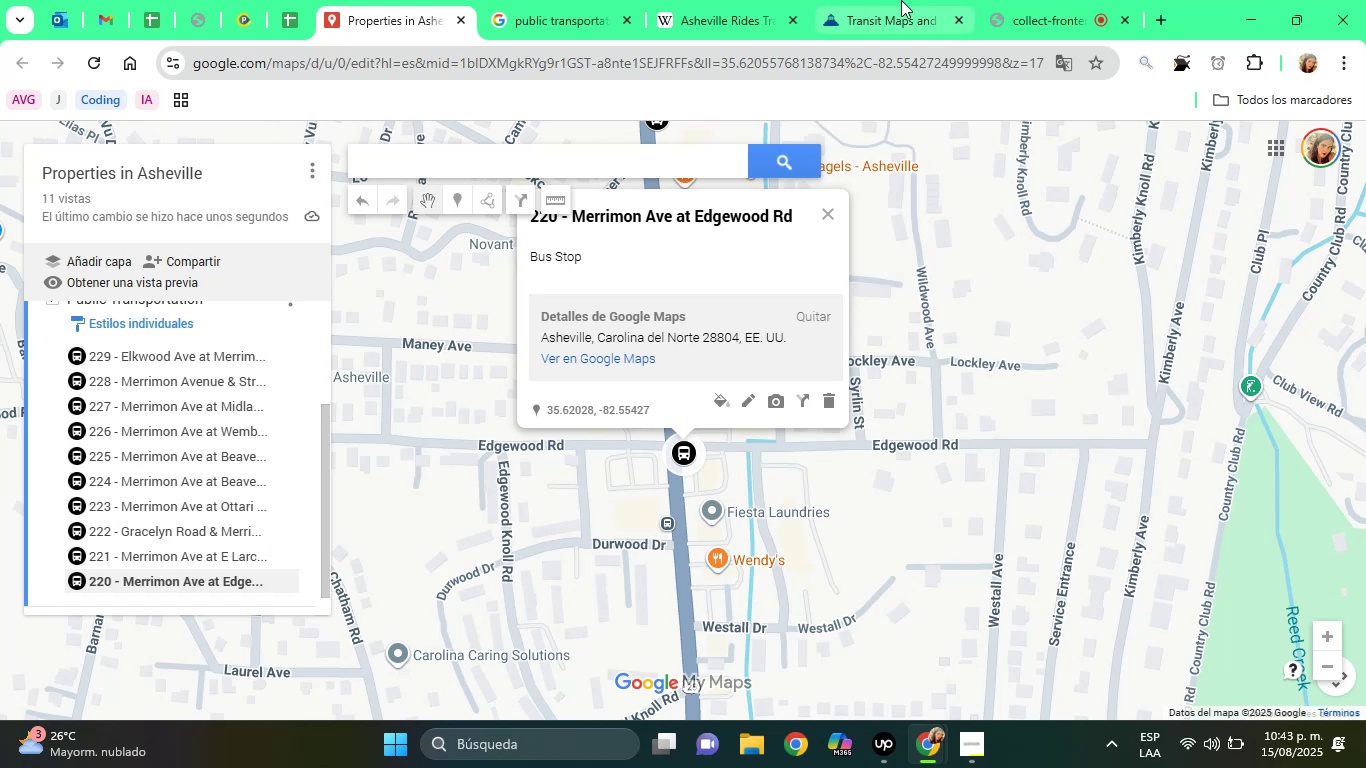 
left_click([901, 0])
 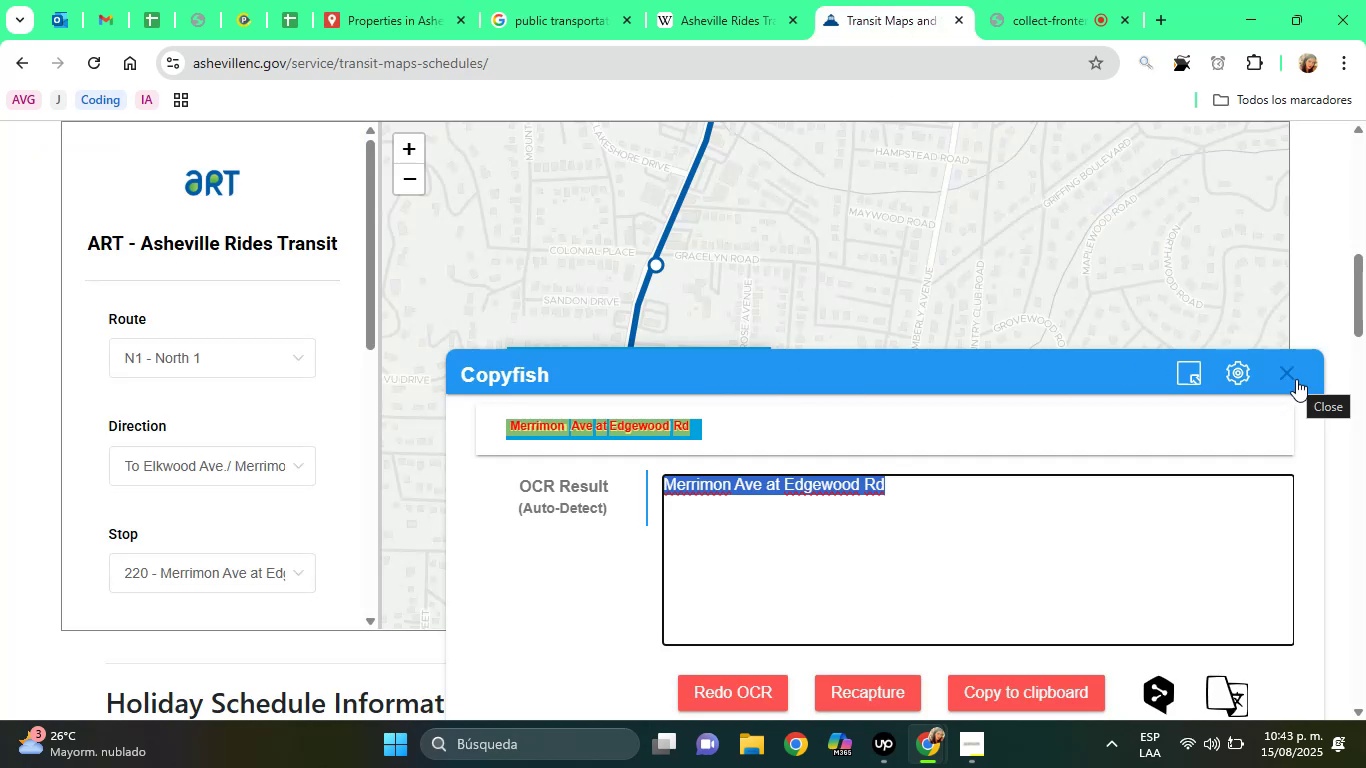 
left_click([1296, 379])
 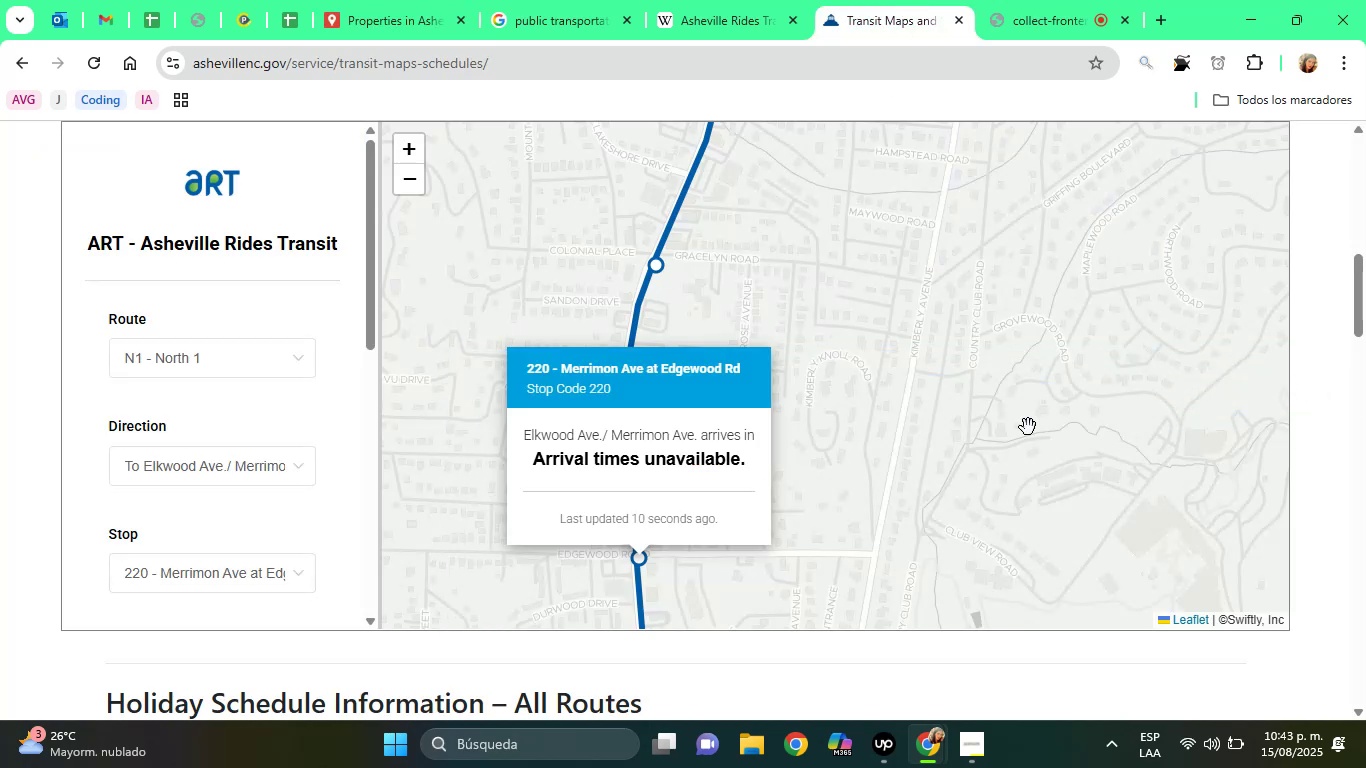 
left_click([1025, 425])
 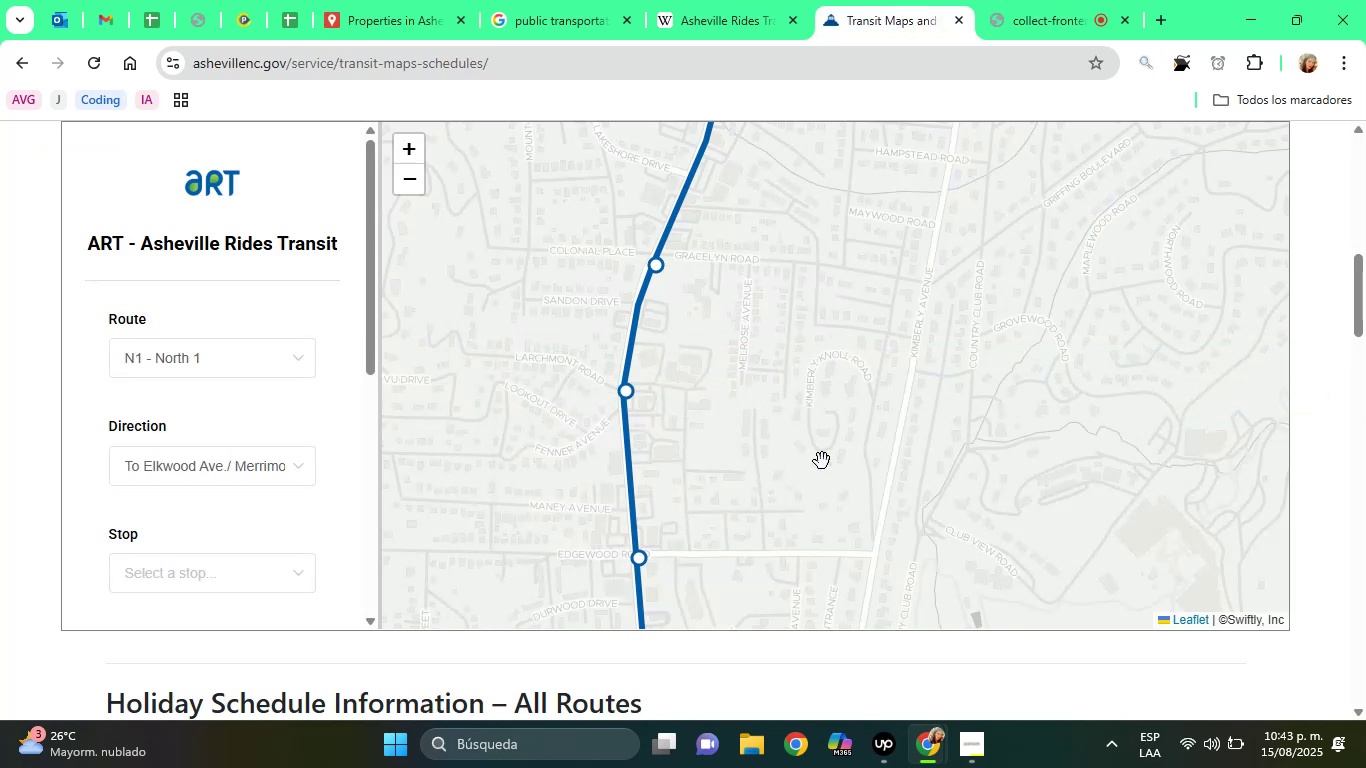 
left_click_drag(start_coordinate=[728, 443], to_coordinate=[728, 292])
 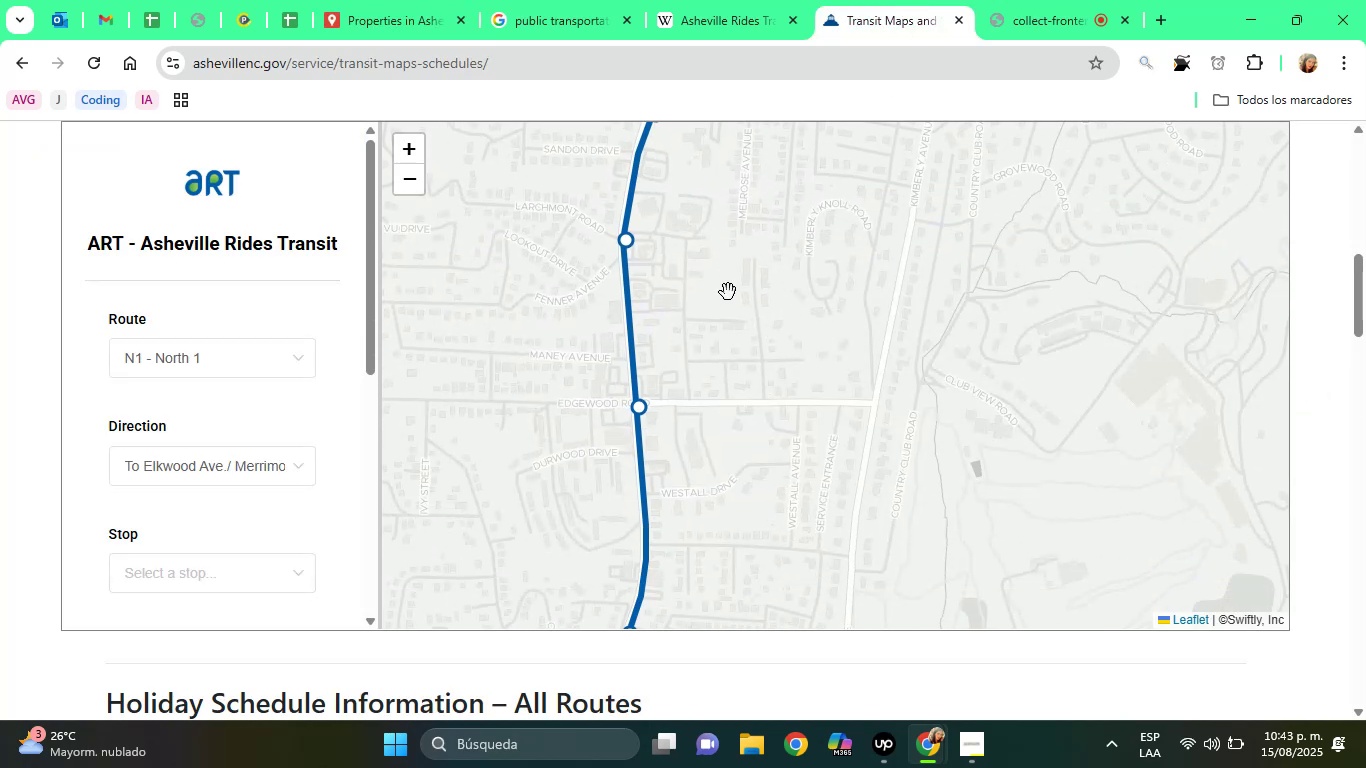 
left_click_drag(start_coordinate=[751, 356], to_coordinate=[766, 205])
 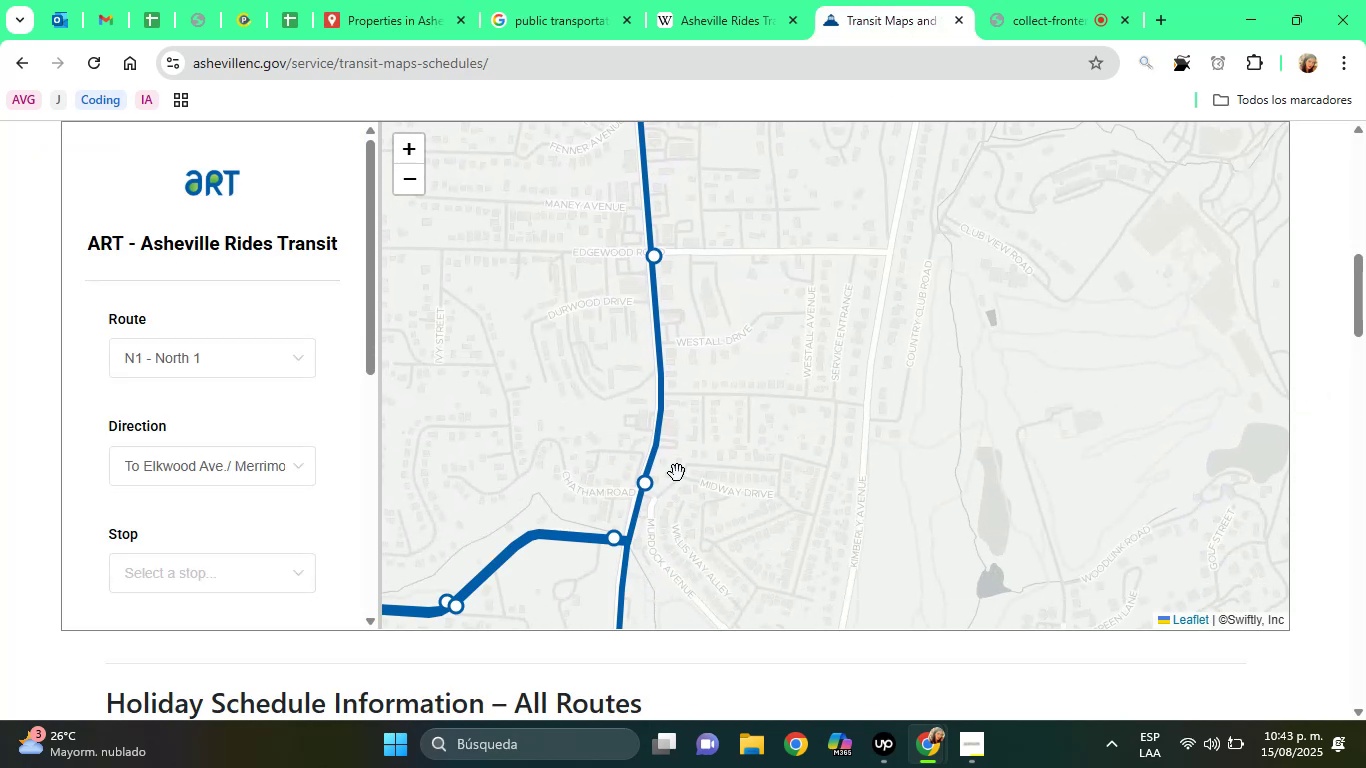 
left_click_drag(start_coordinate=[677, 475], to_coordinate=[687, 380])
 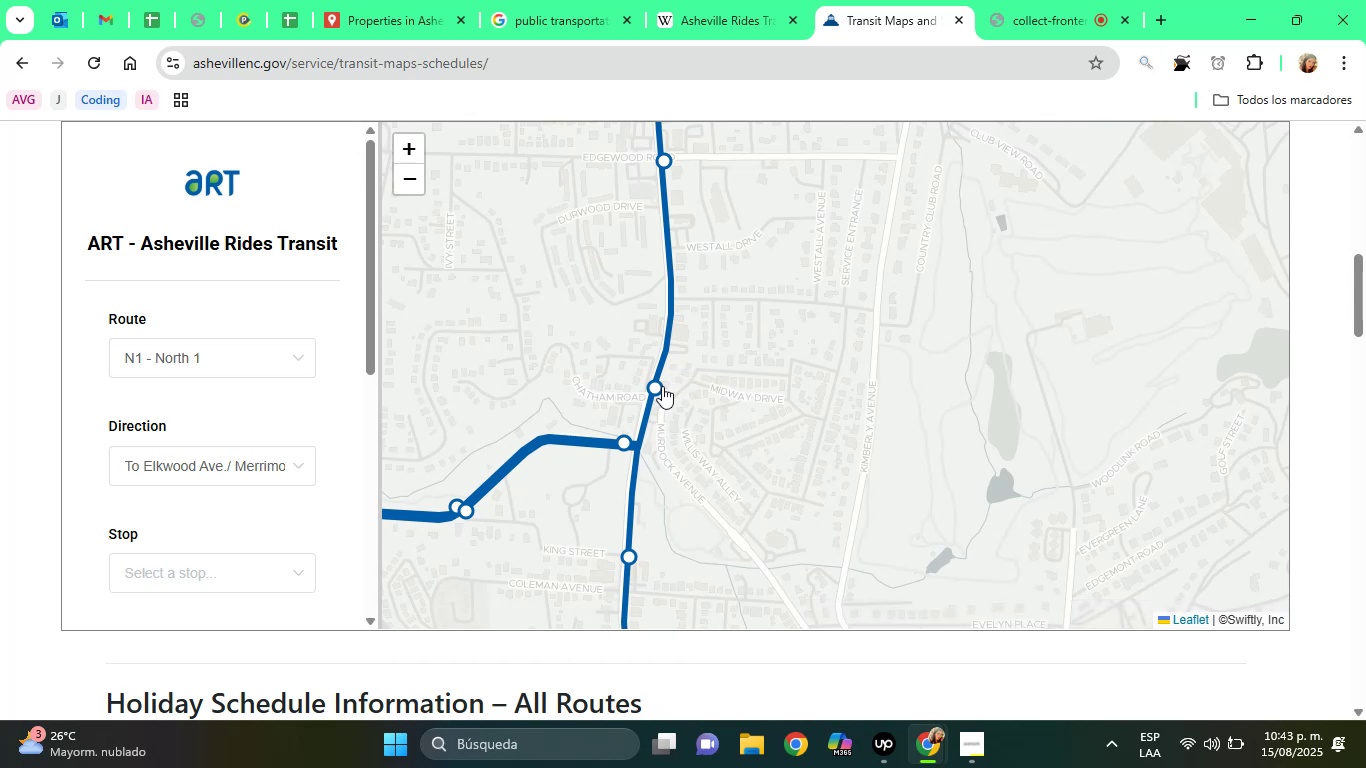 
left_click([659, 389])
 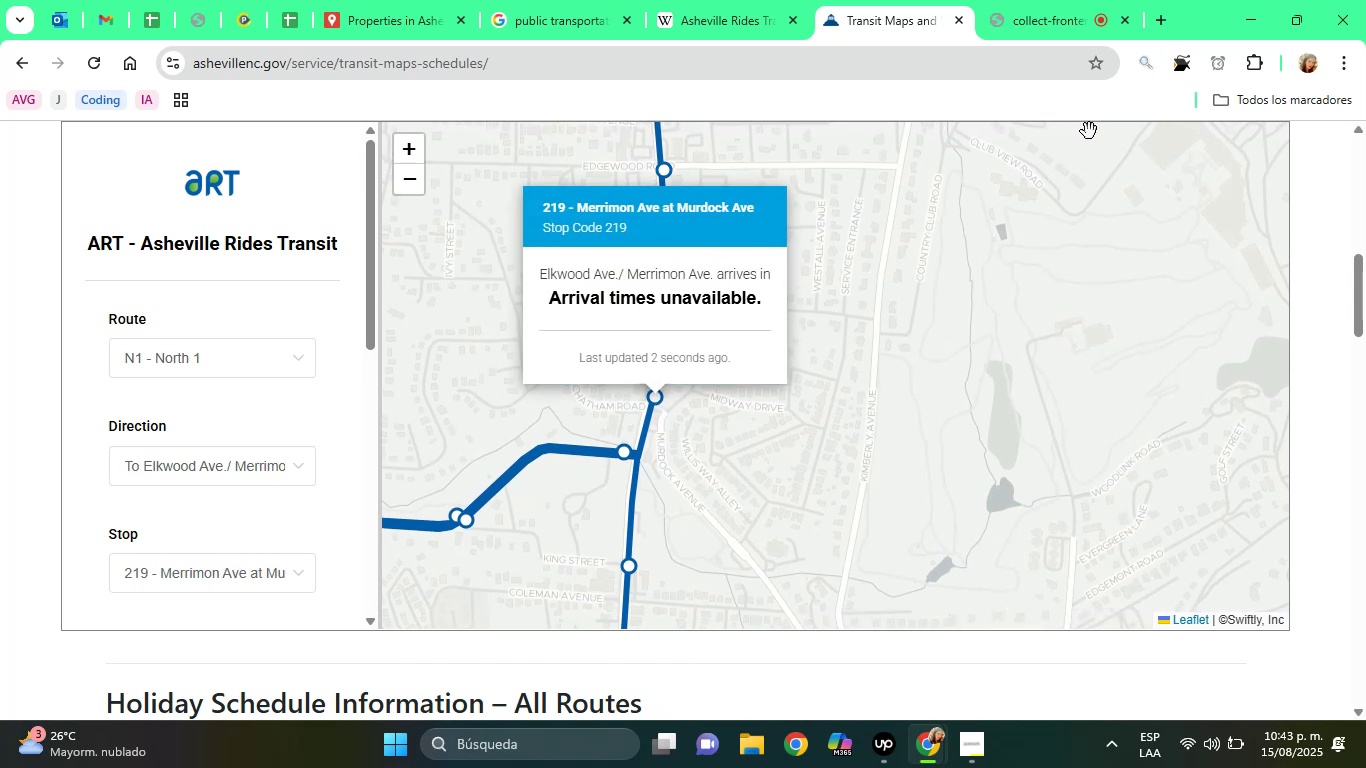 
left_click([1186, 65])
 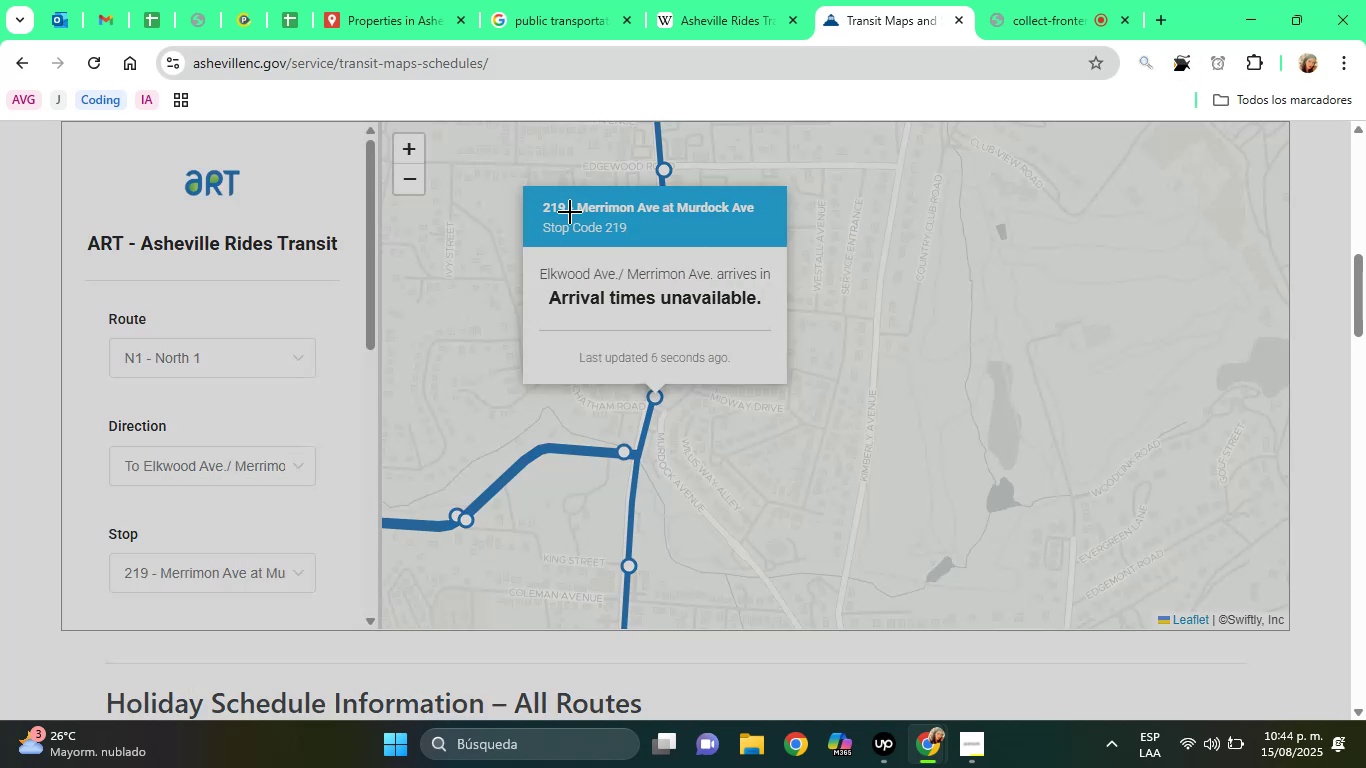 
left_click_drag(start_coordinate=[570, 193], to_coordinate=[766, 226])
 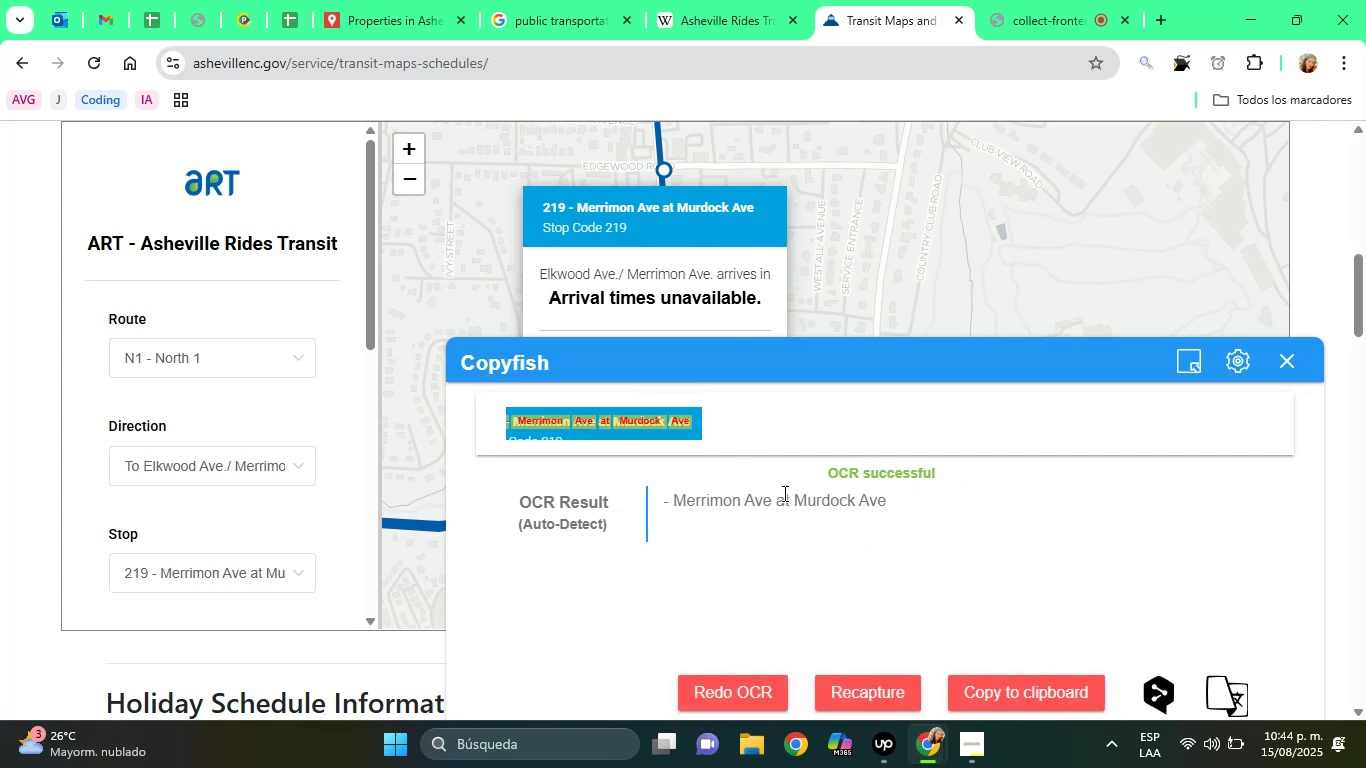 
left_click_drag(start_coordinate=[675, 498], to_coordinate=[889, 515])
 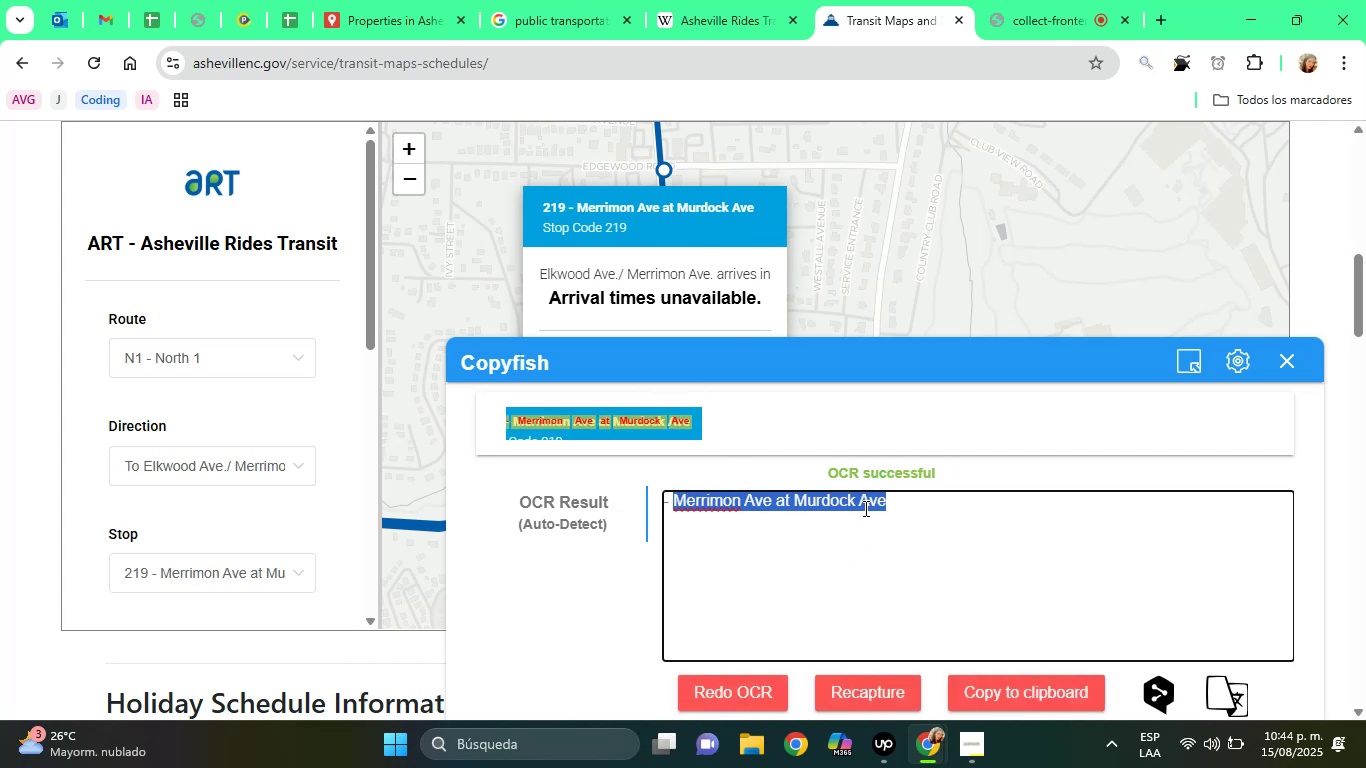 
right_click([864, 508])
 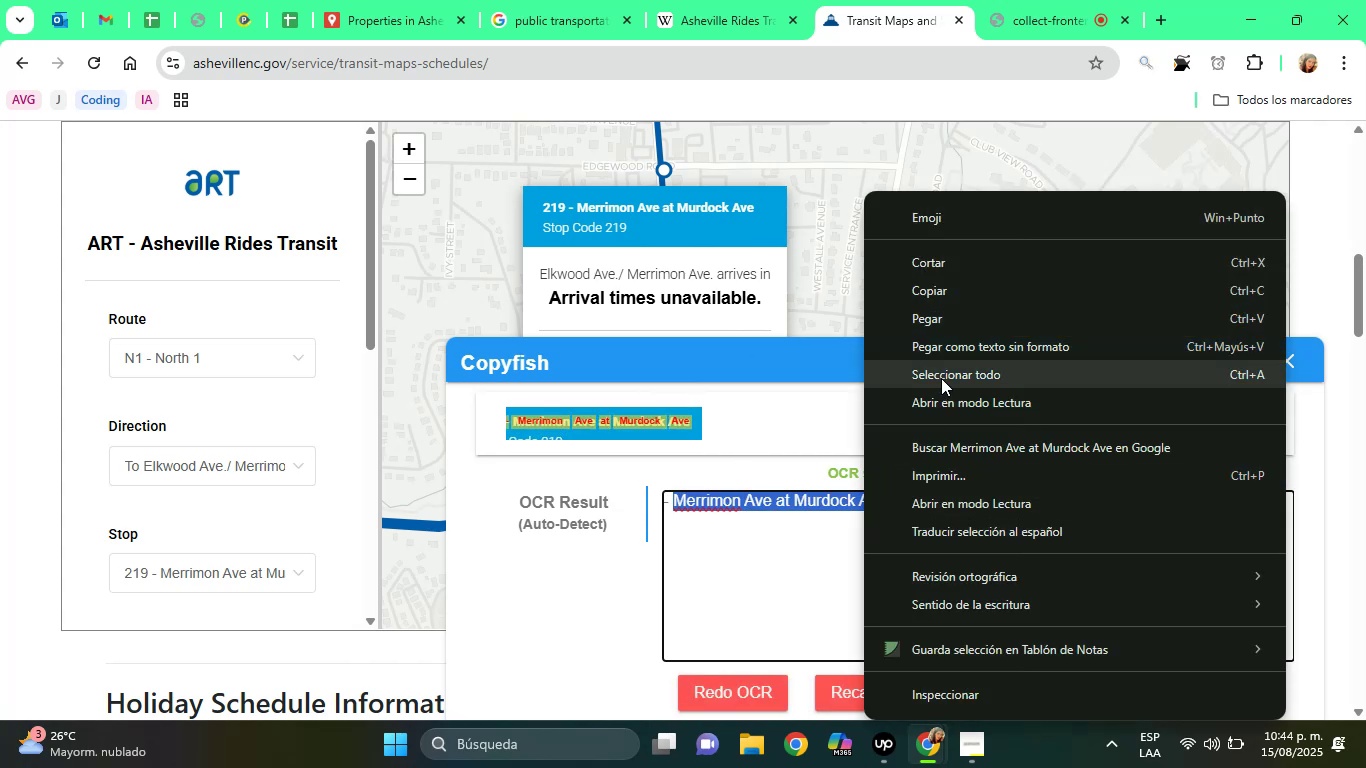 
left_click([942, 297])
 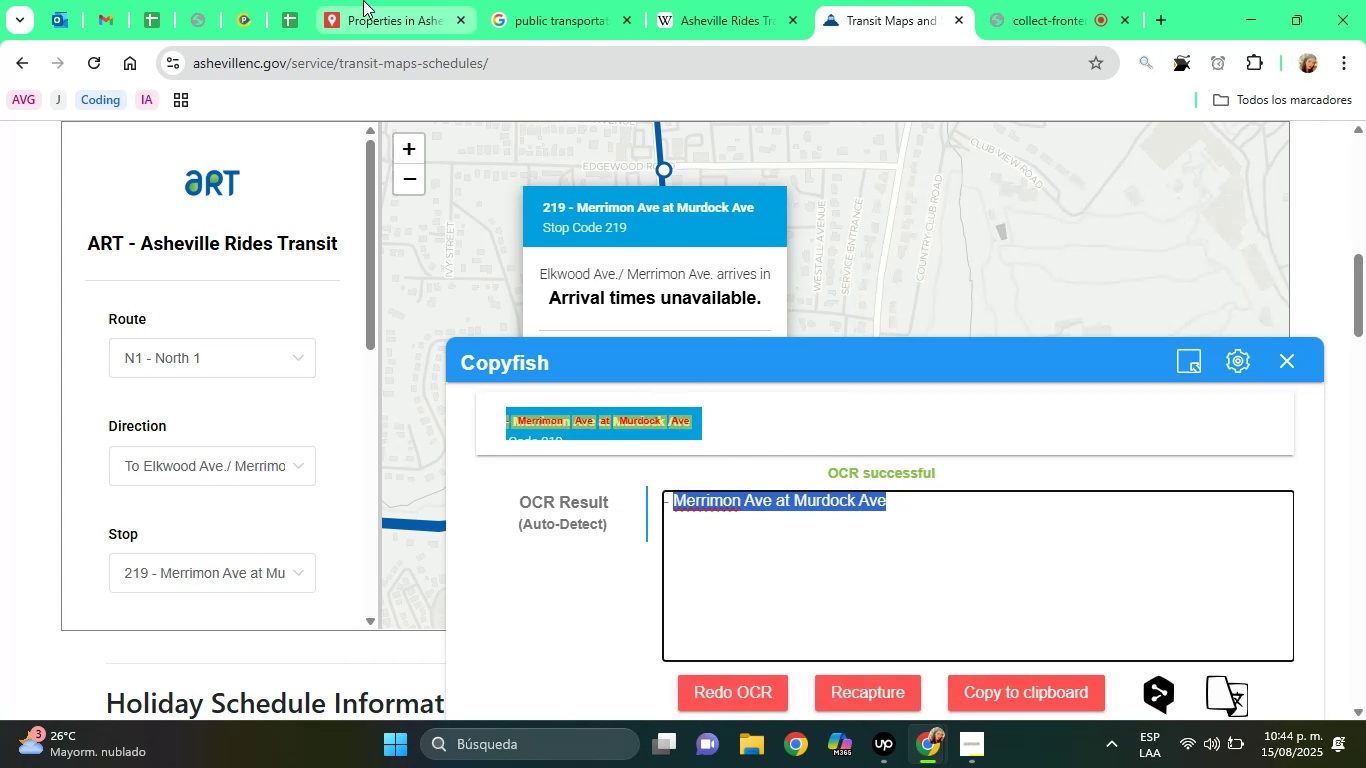 
left_click([363, 0])
 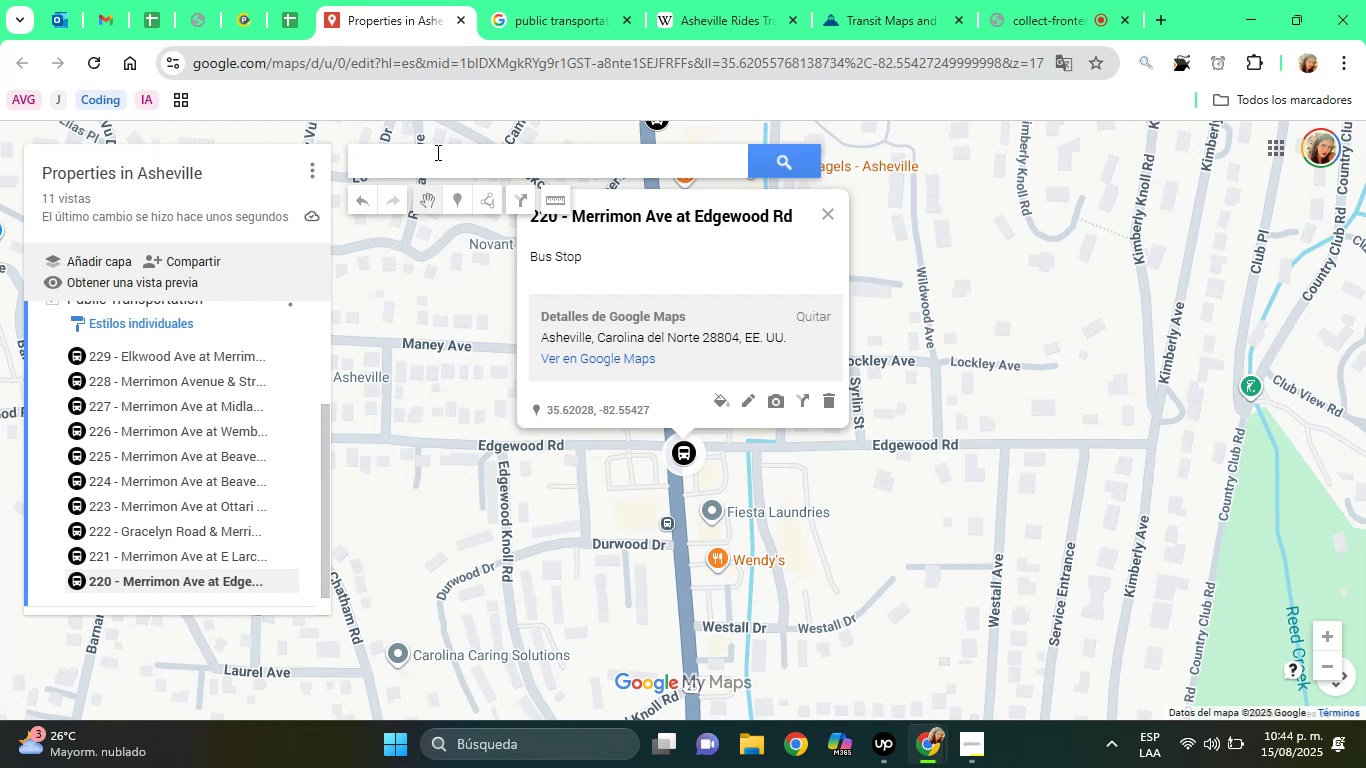 
right_click([435, 152])
 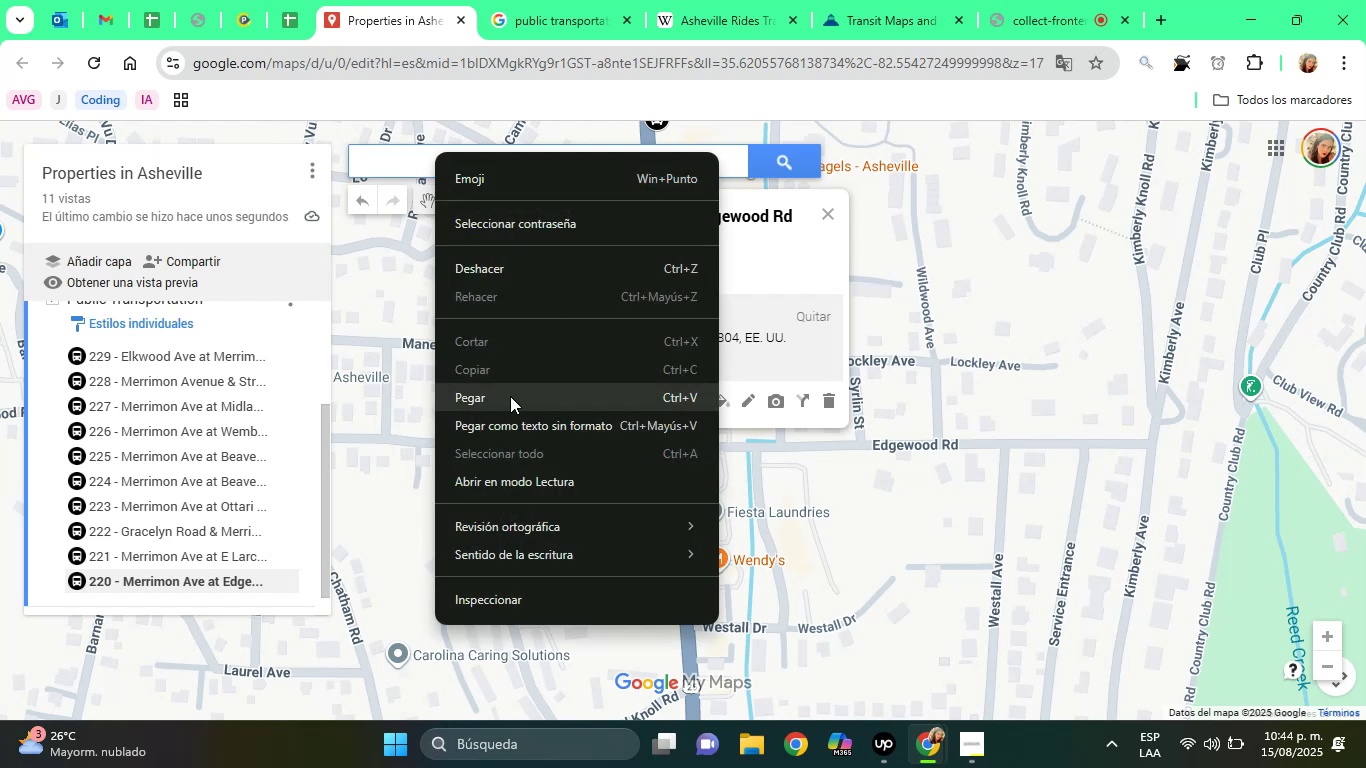 
left_click([509, 396])
 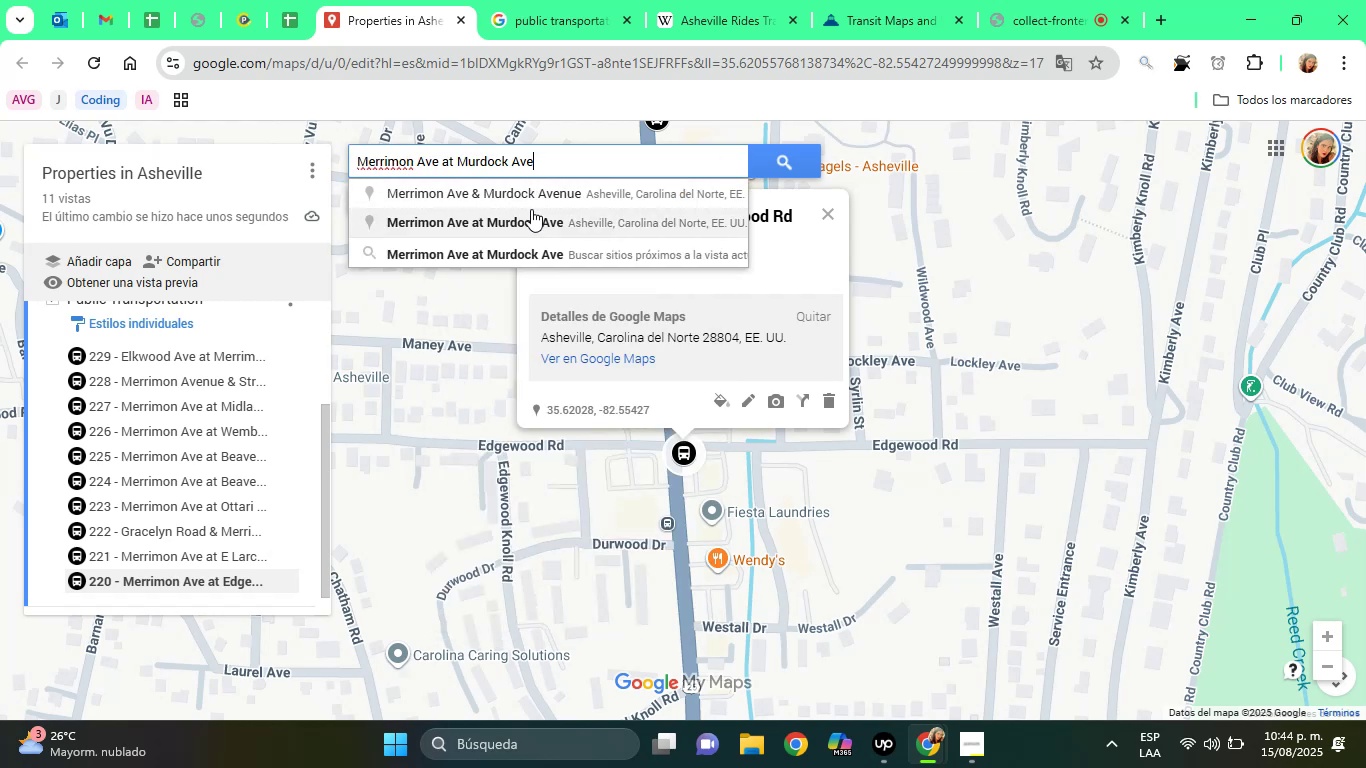 
left_click([532, 218])
 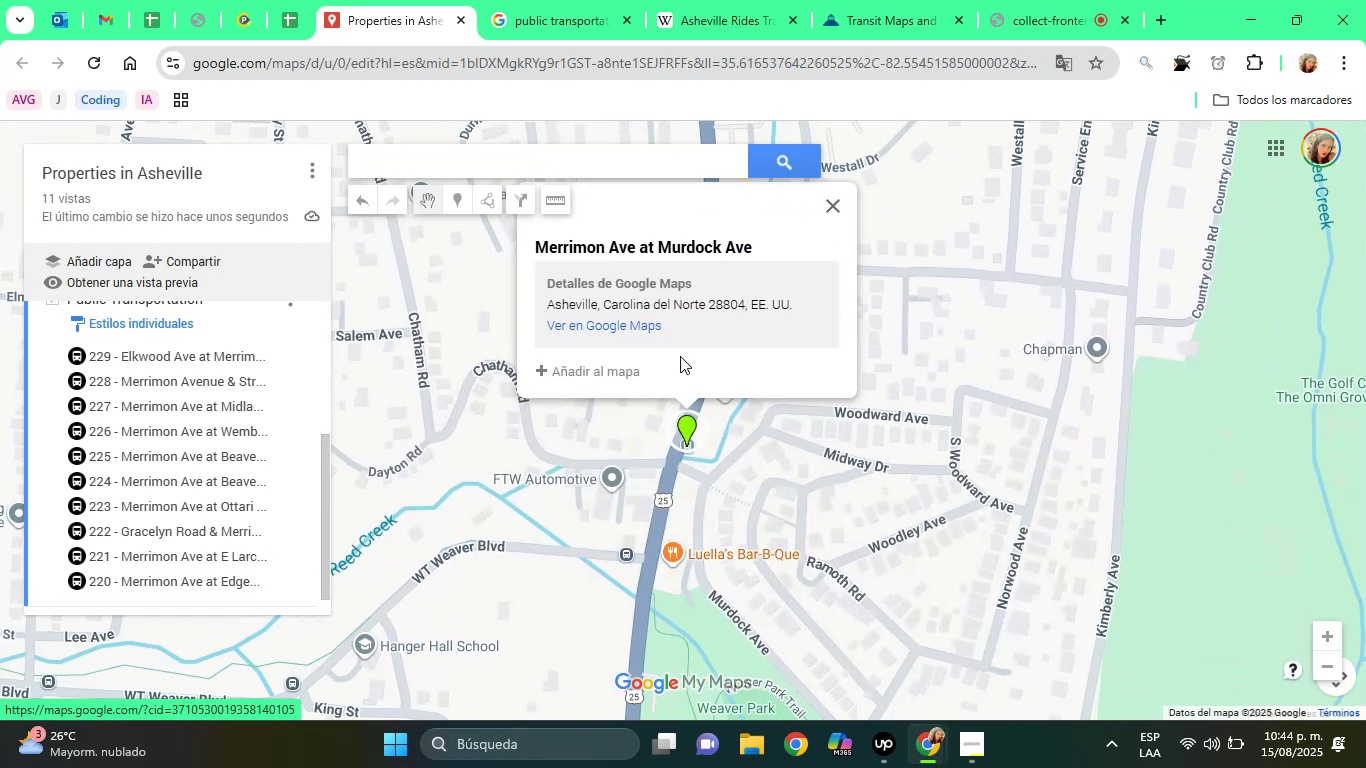 
left_click([635, 364])
 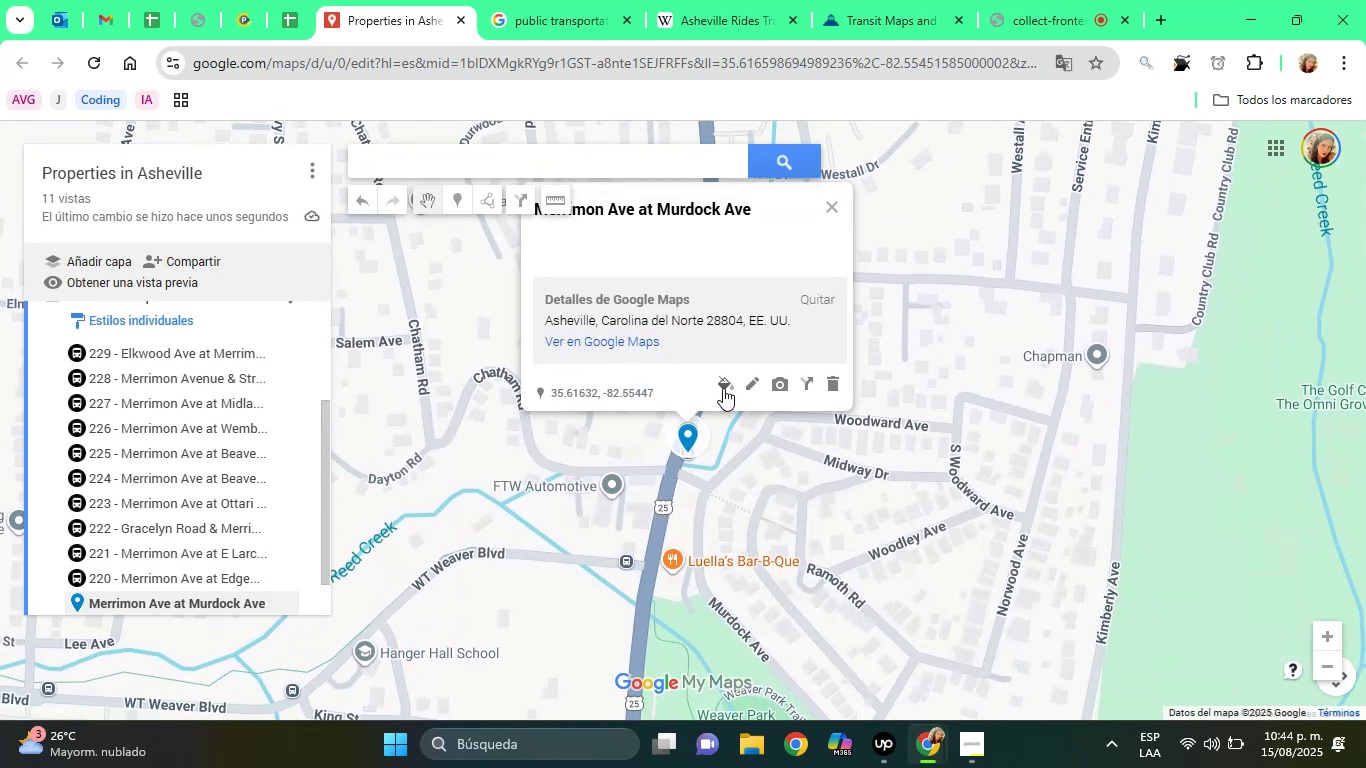 
left_click([723, 388])
 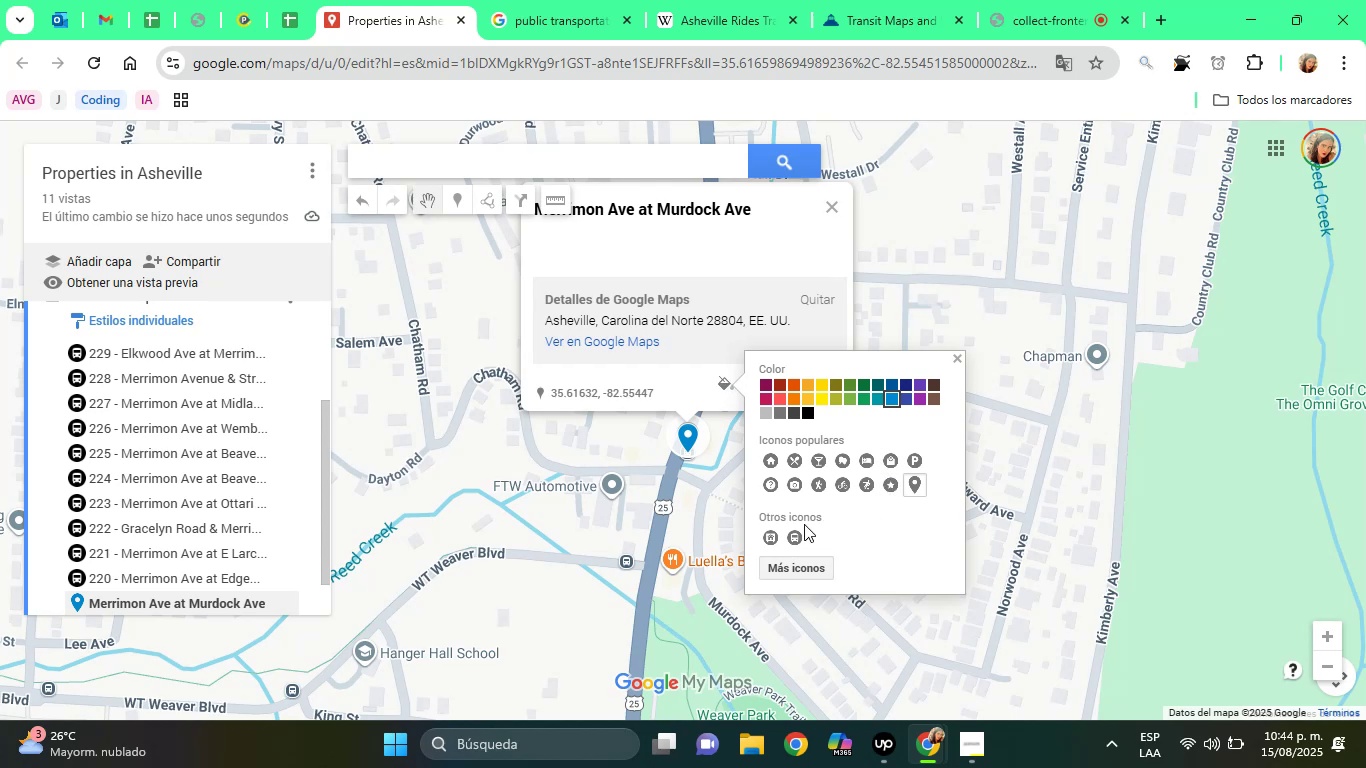 
left_click([798, 529])
 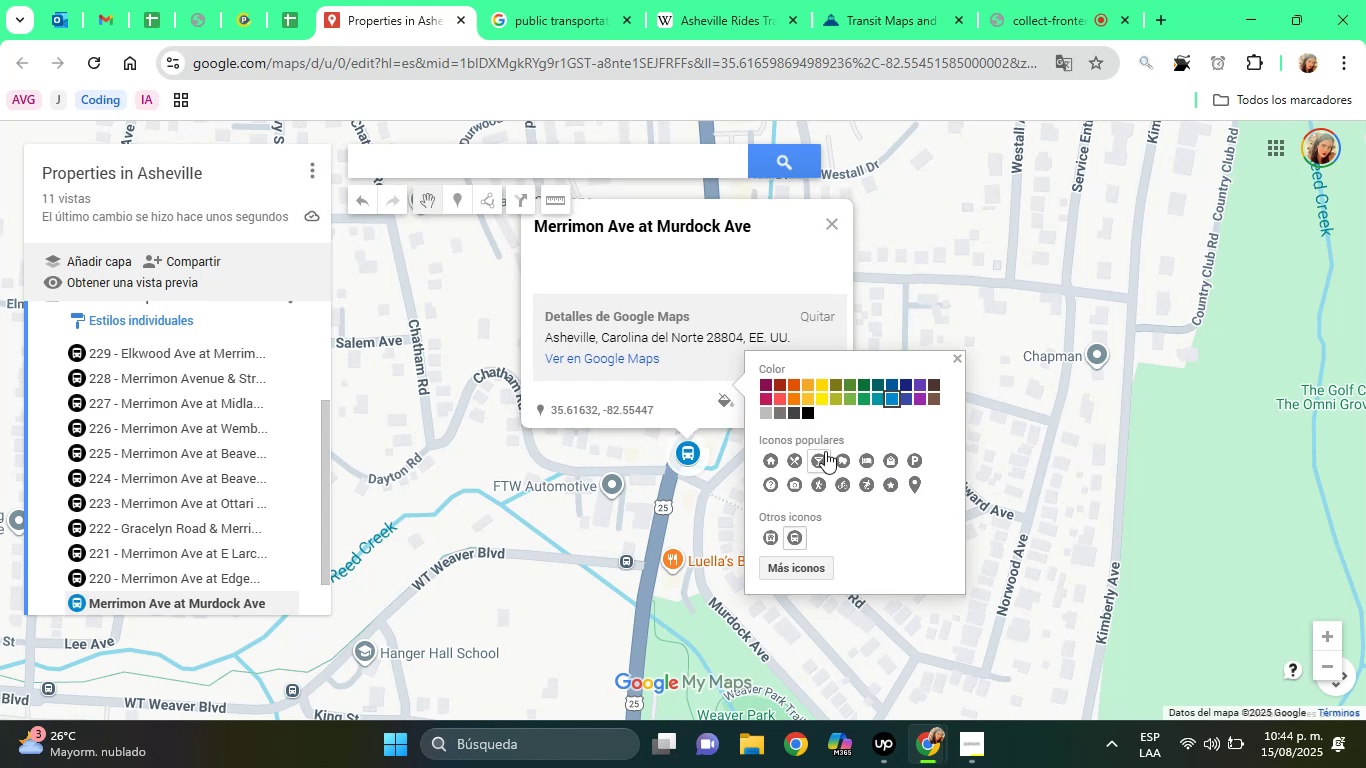 
left_click([808, 412])
 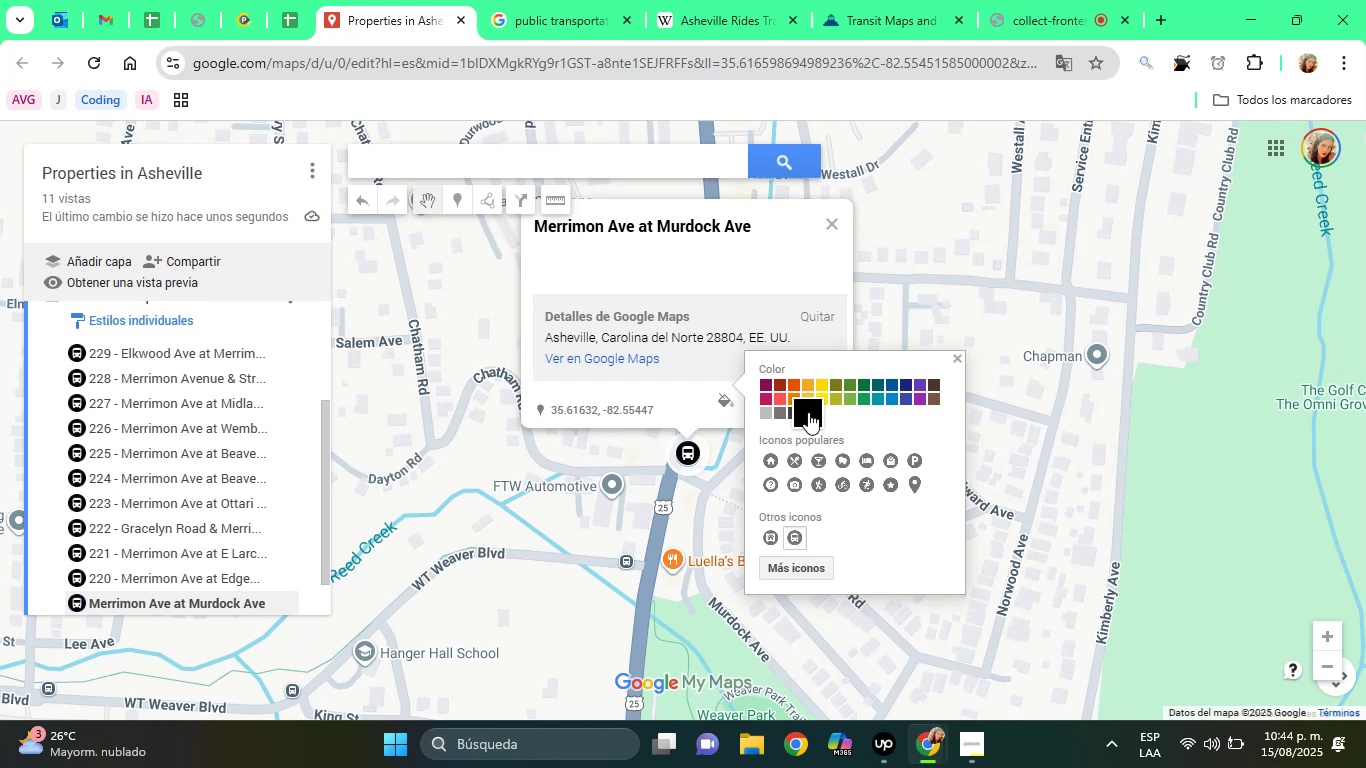 
left_click([687, 203])
 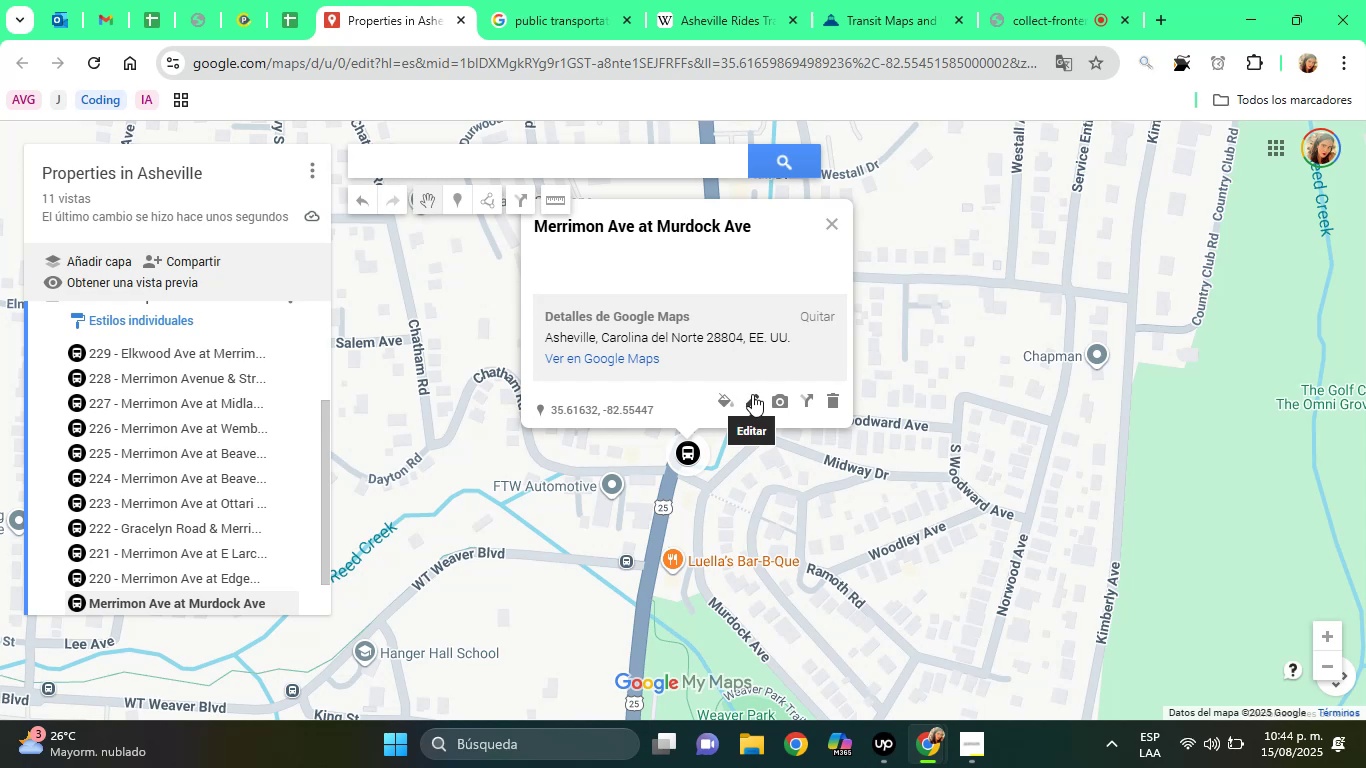 
left_click([755, 396])
 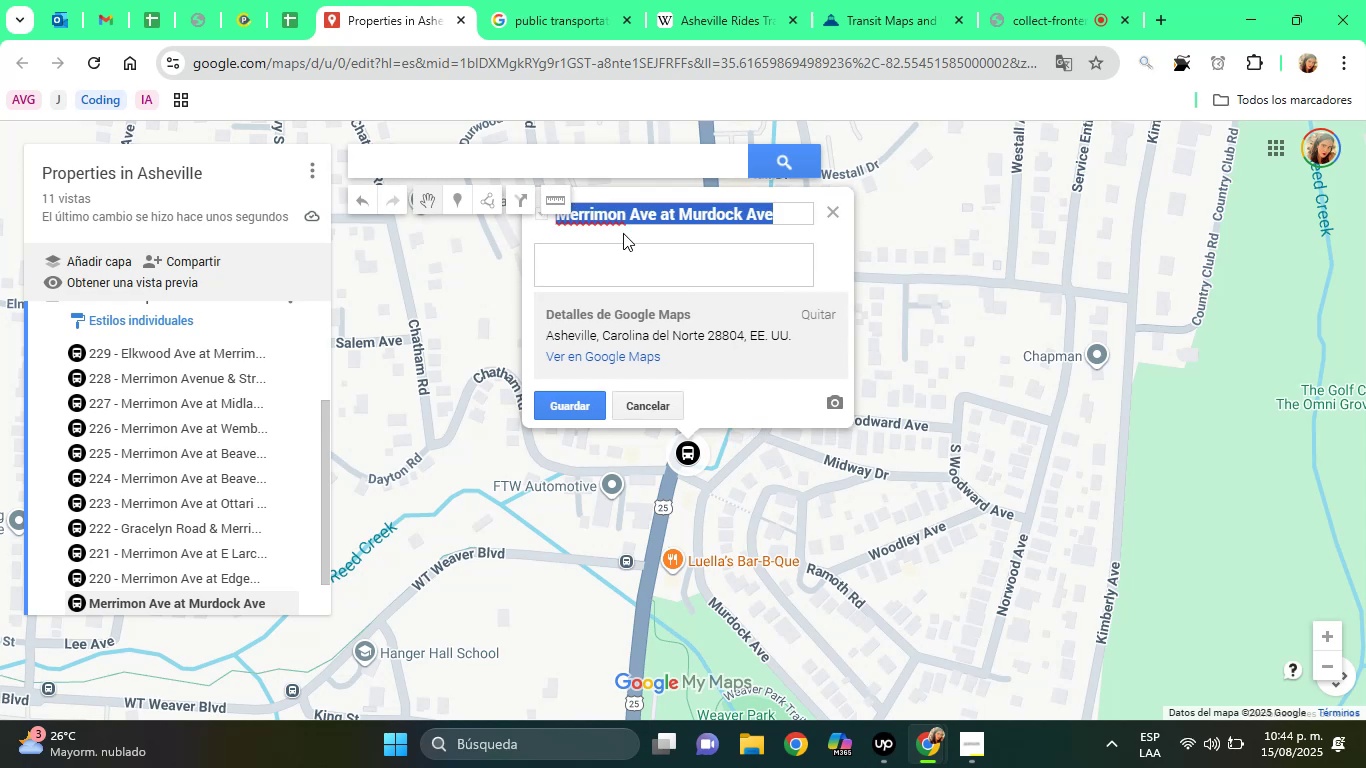 
key(ArrowLeft)
 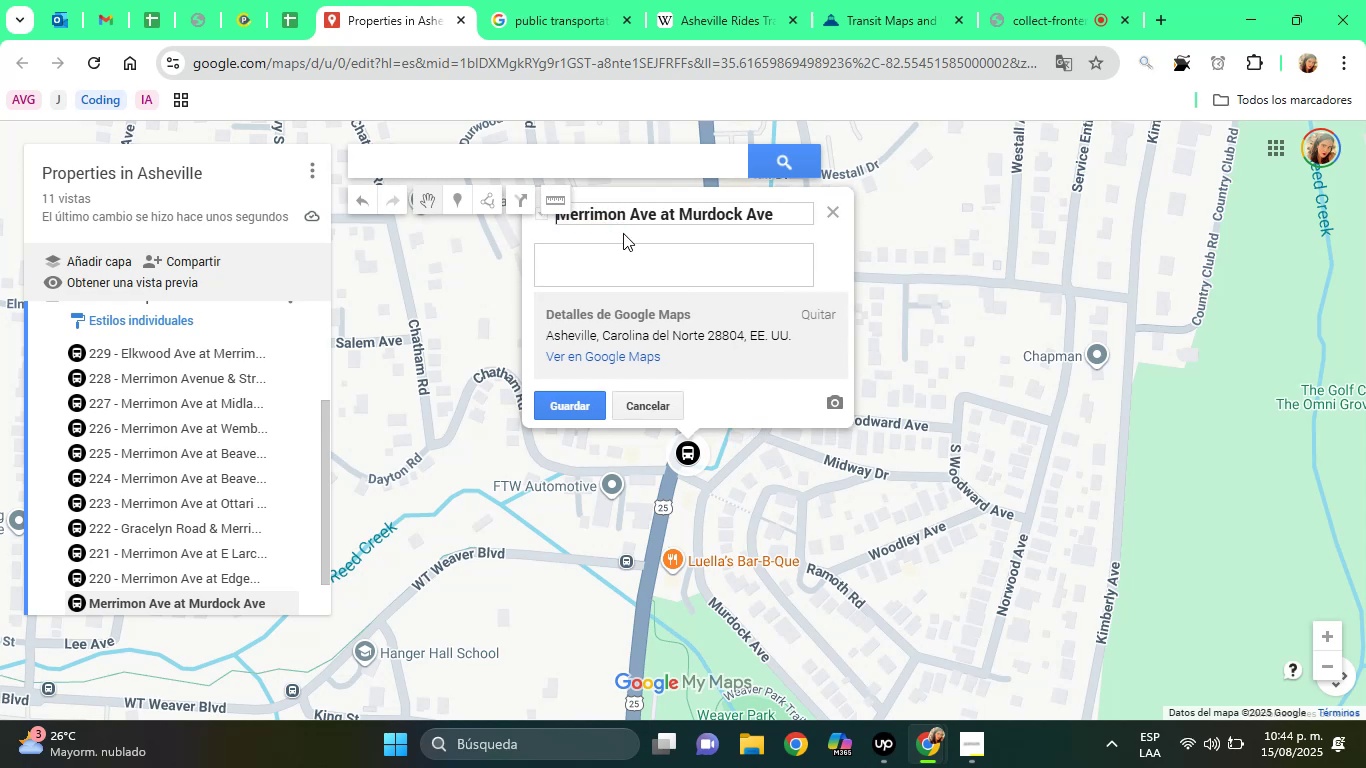 
type(219 - )
 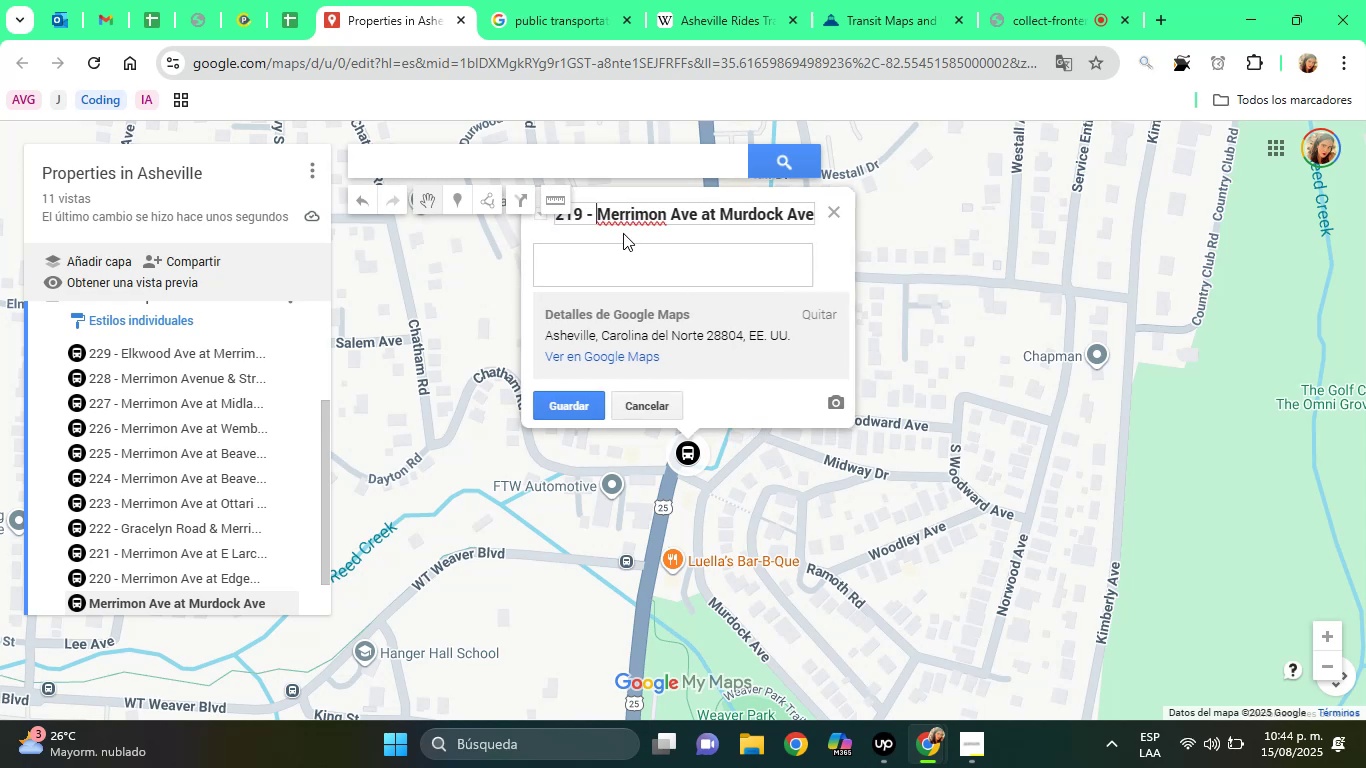 
key(Enter)
 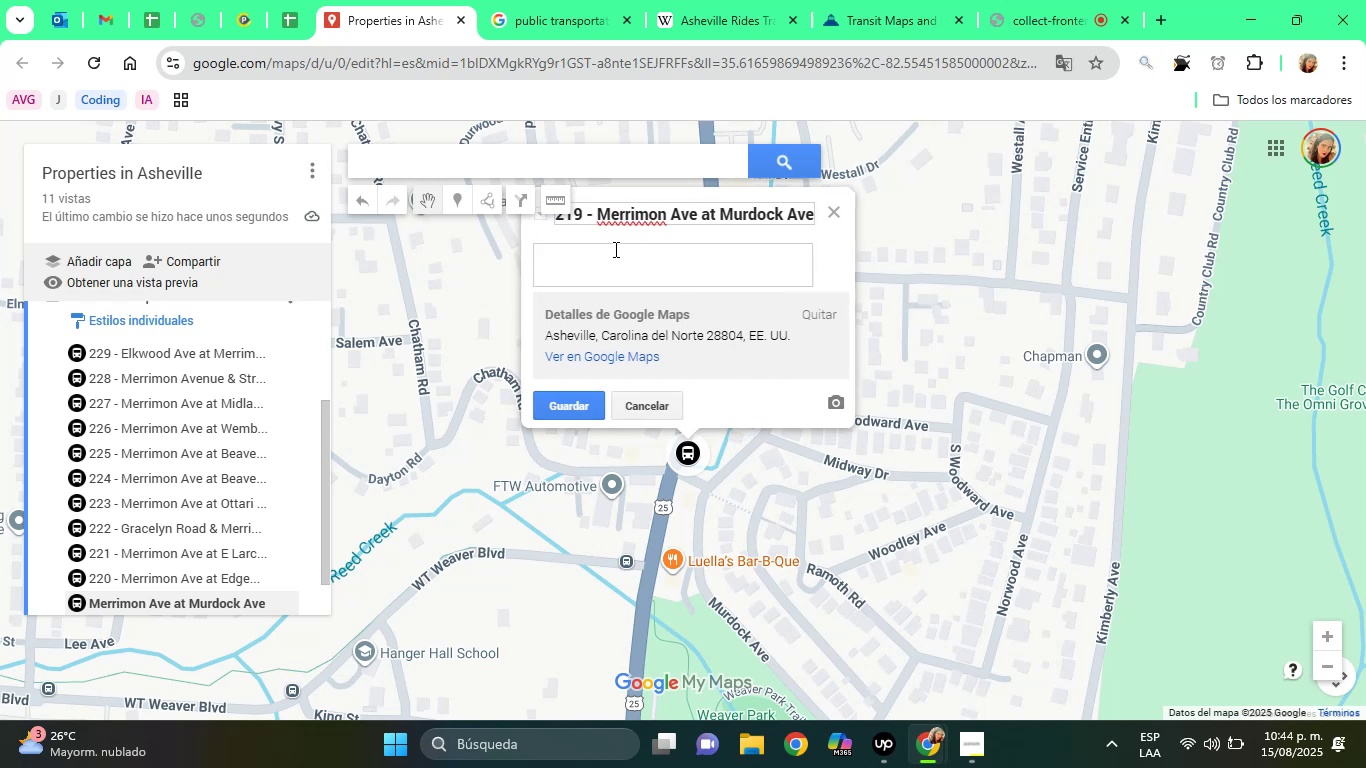 
type(Bus Stop)
 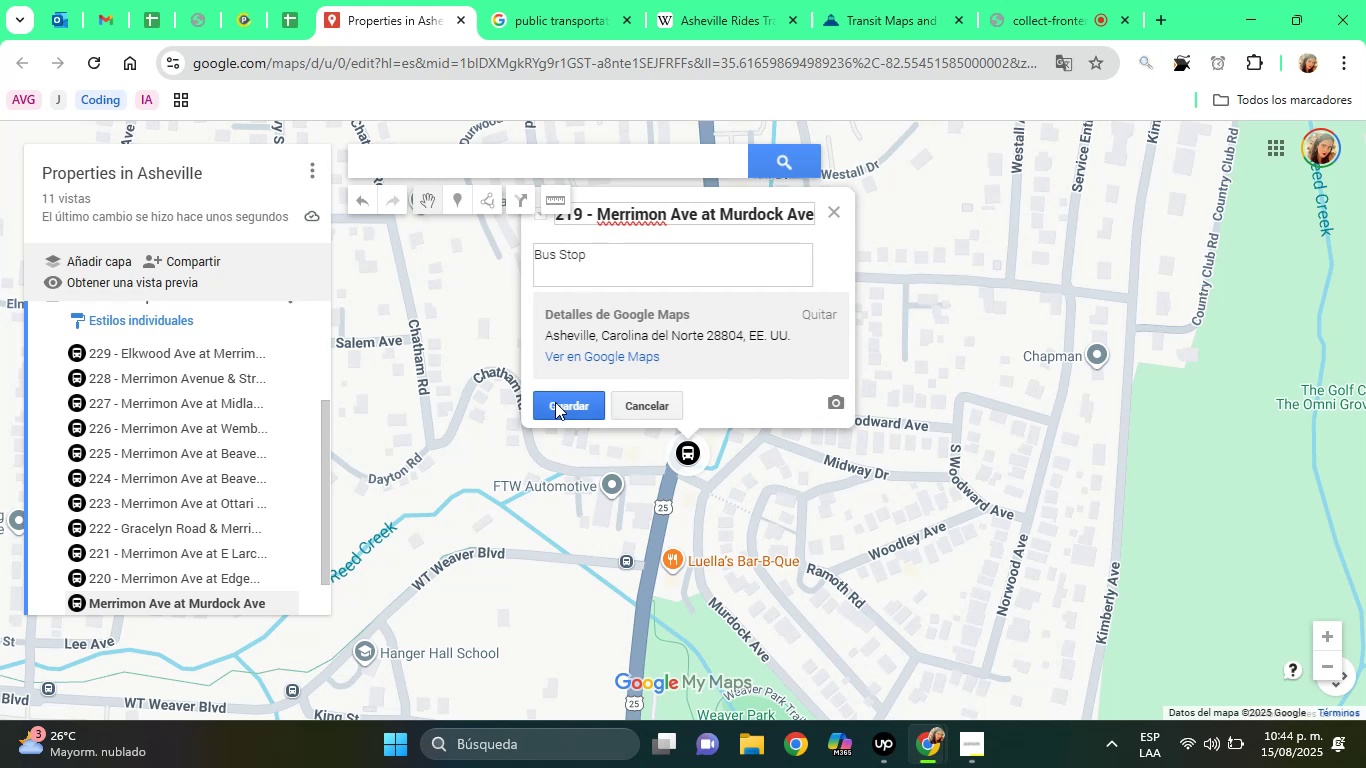 
left_click([556, 403])
 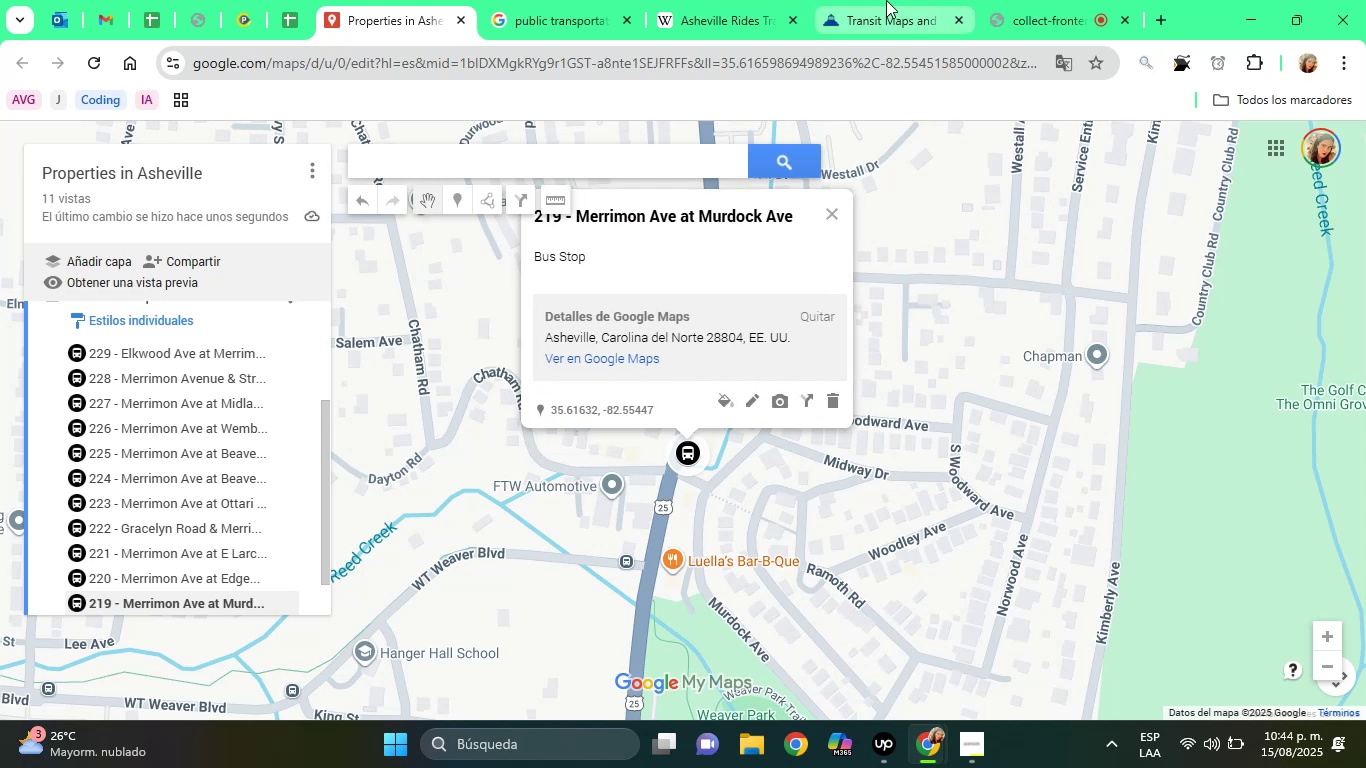 
left_click([884, 0])
 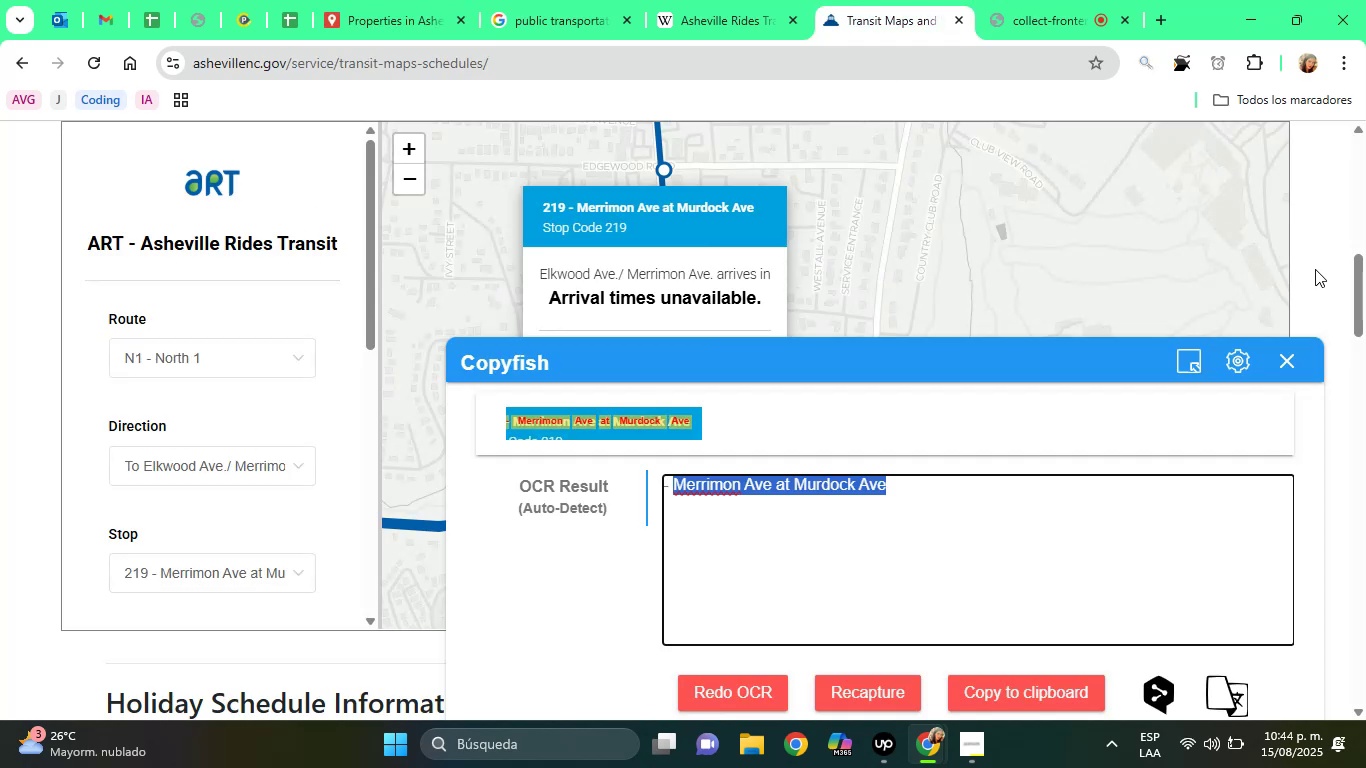 
left_click([1289, 366])
 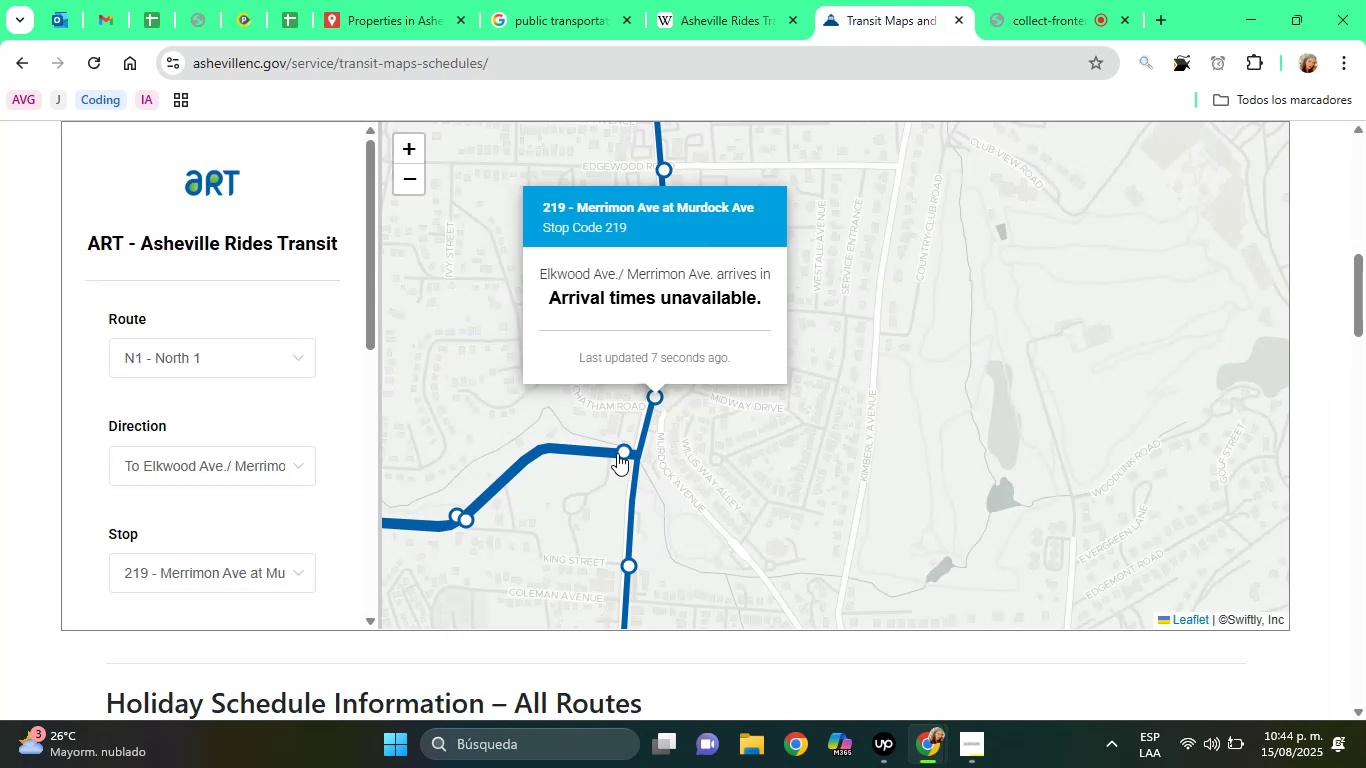 
left_click([618, 452])
 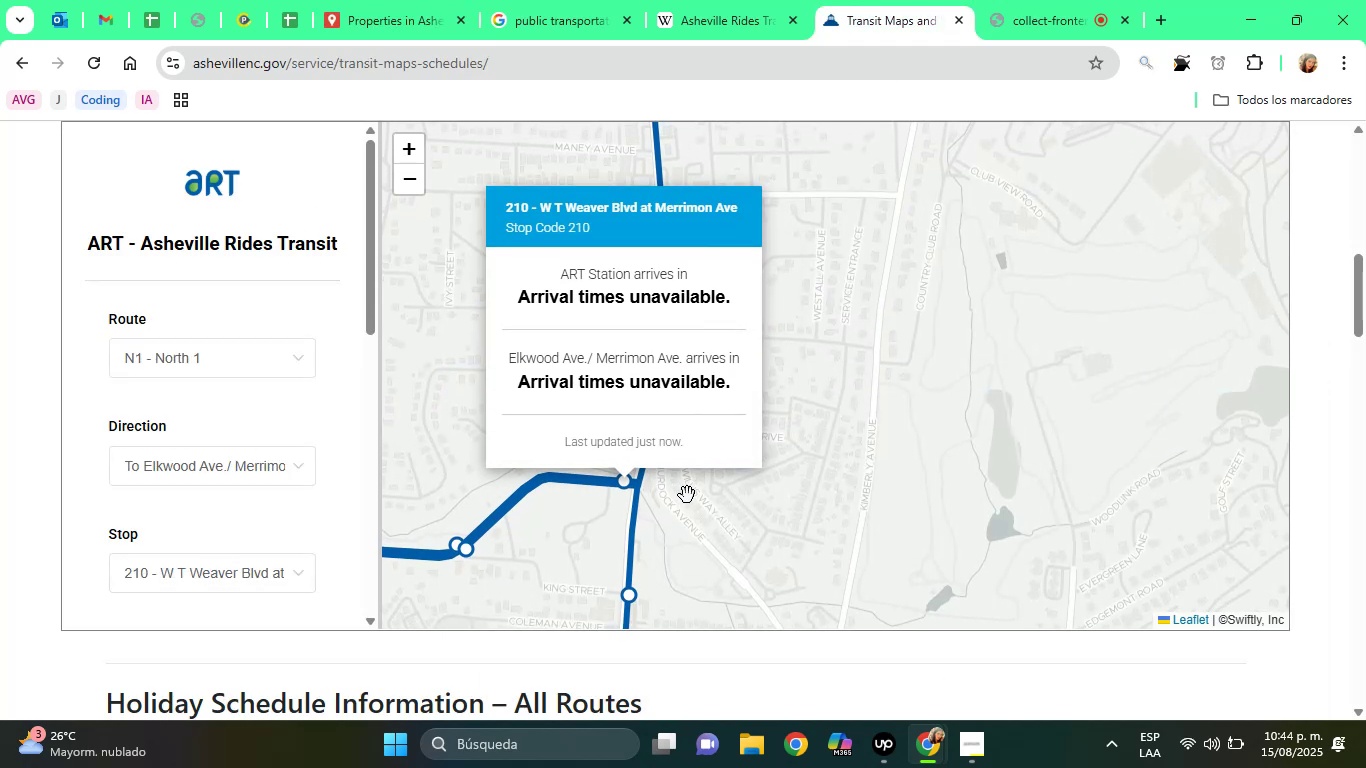 
left_click([702, 519])
 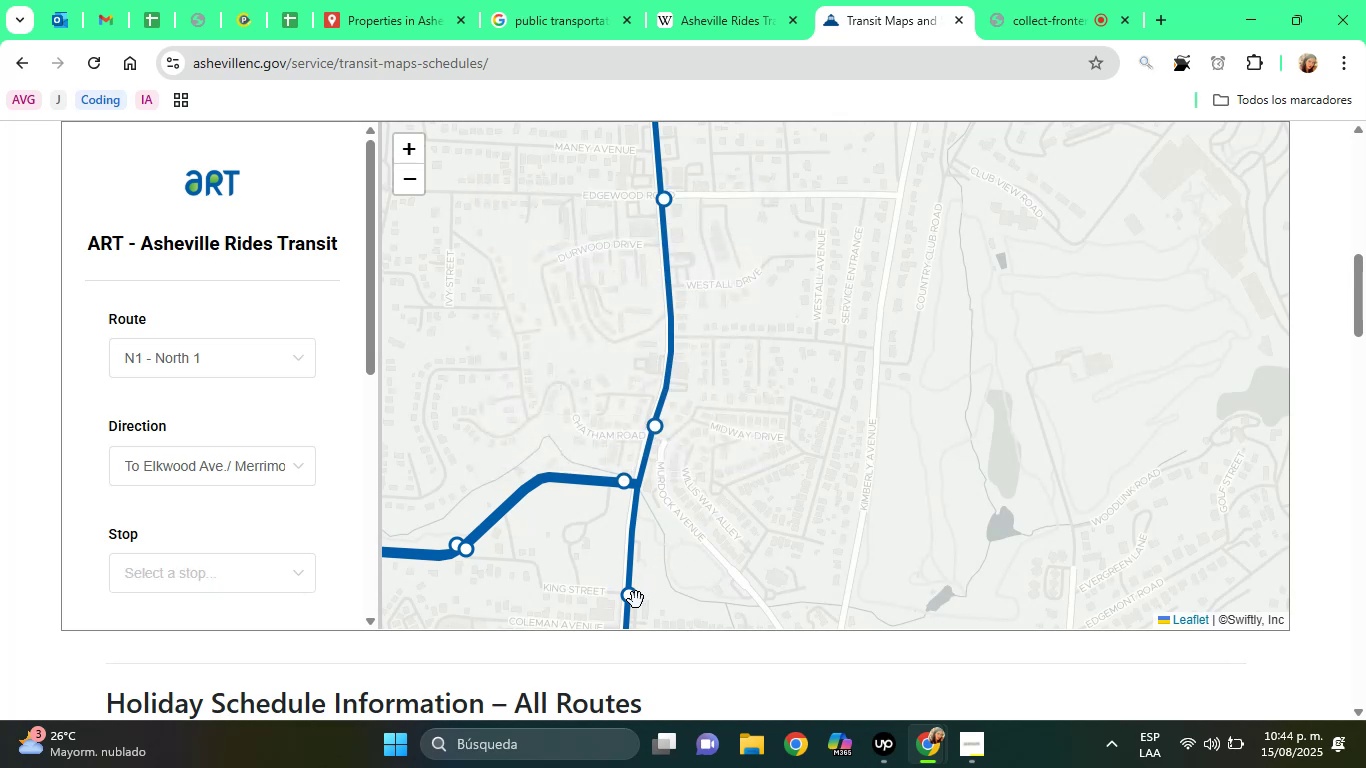 
left_click([636, 600])
 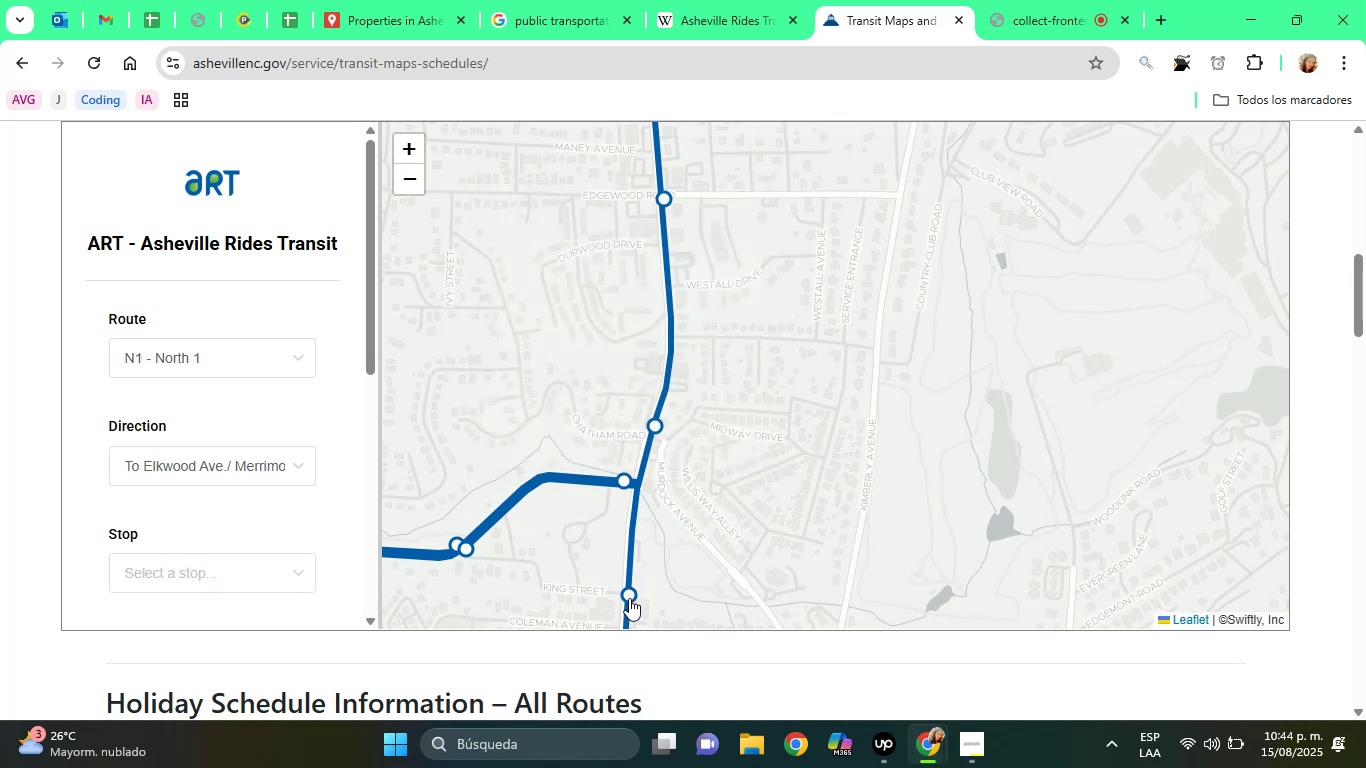 
left_click([629, 597])
 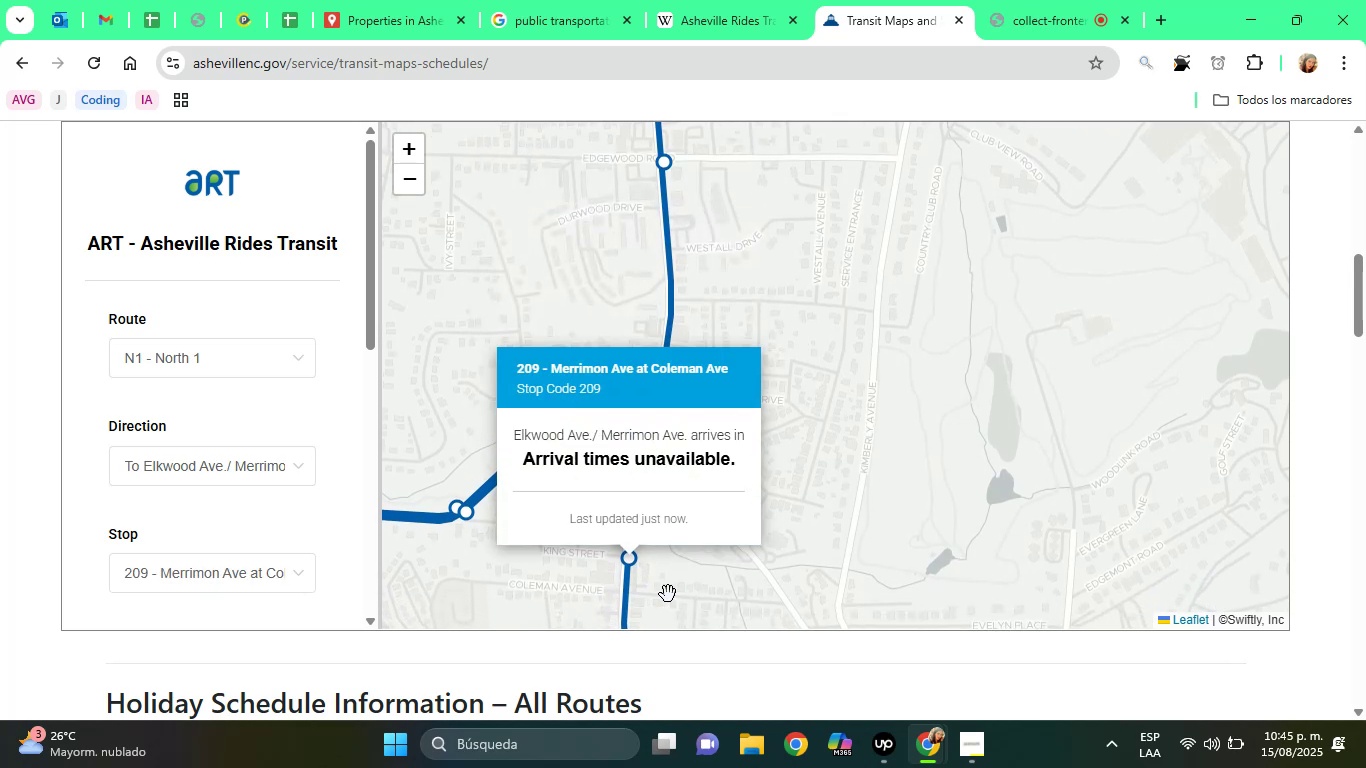 
left_click([729, 594])
 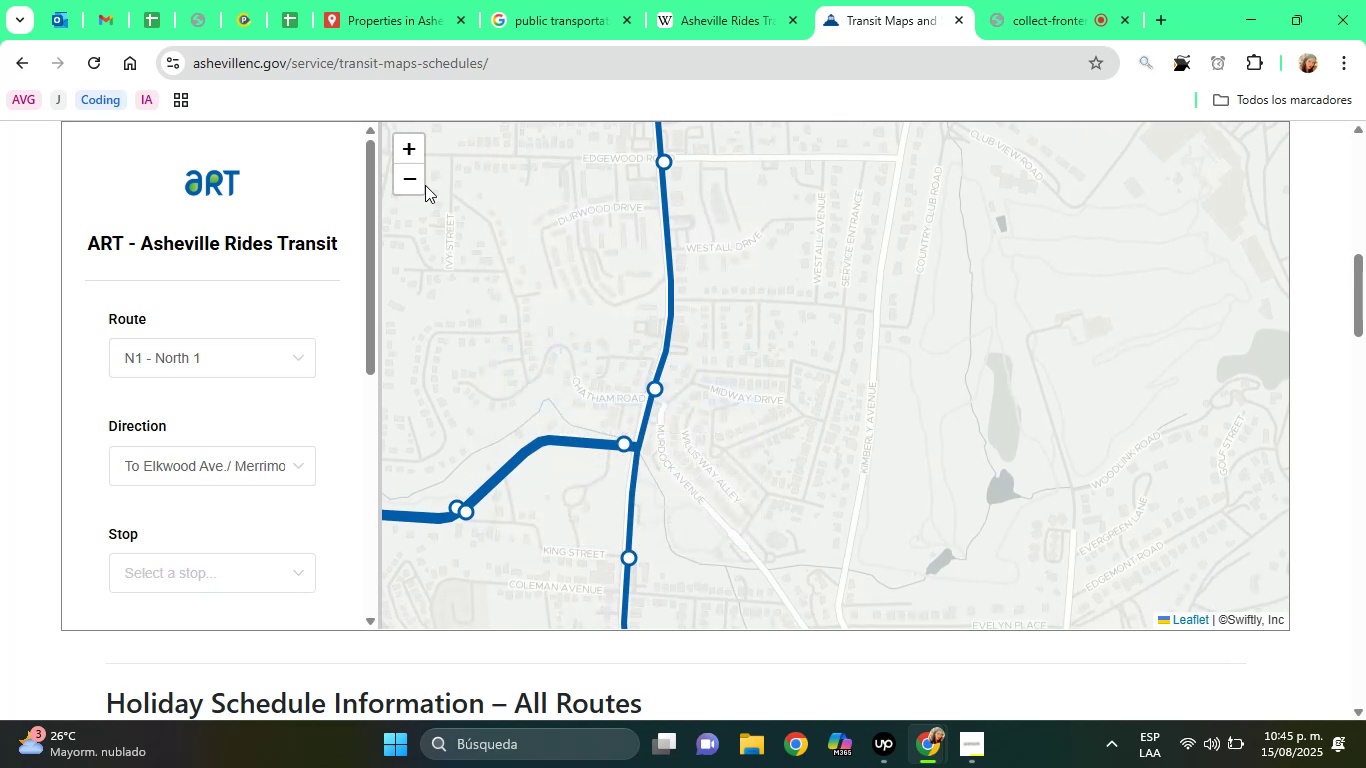 
left_click([420, 180])
 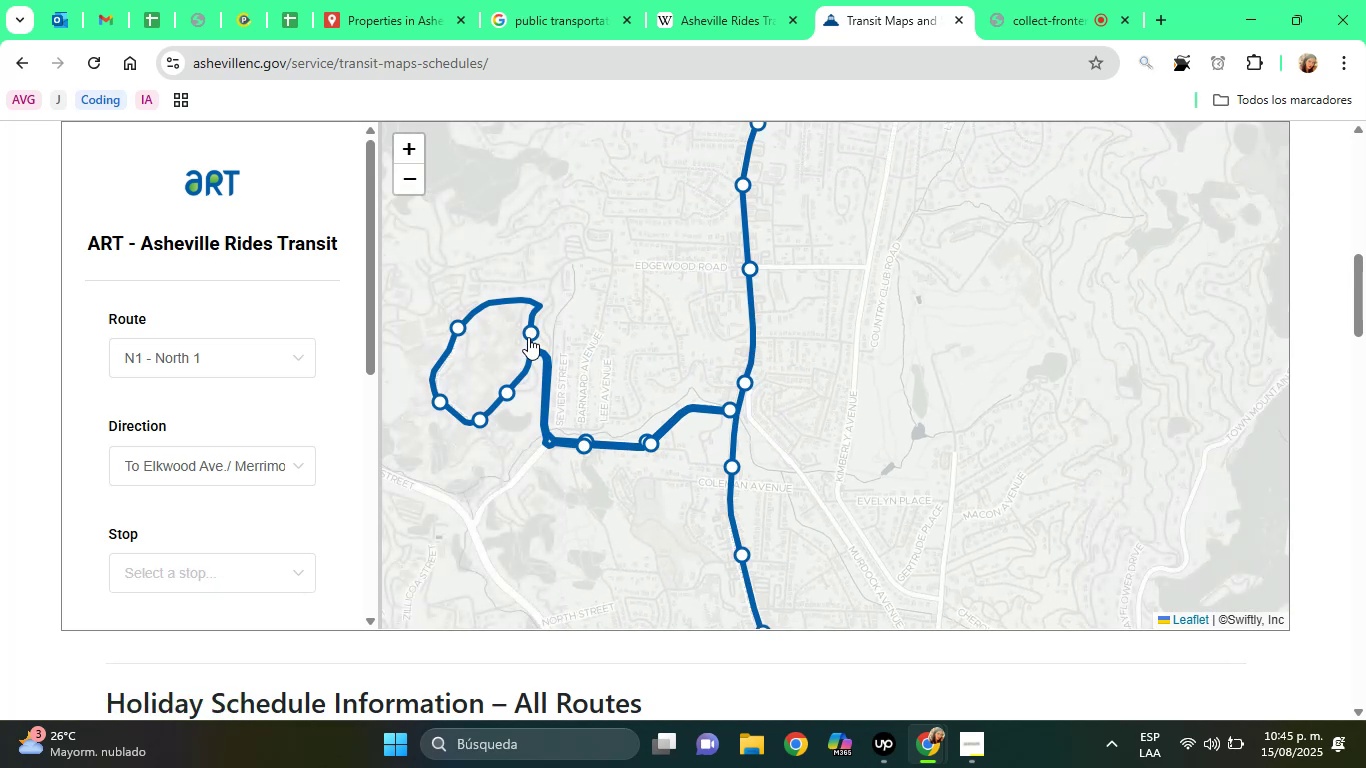 
left_click([528, 334])
 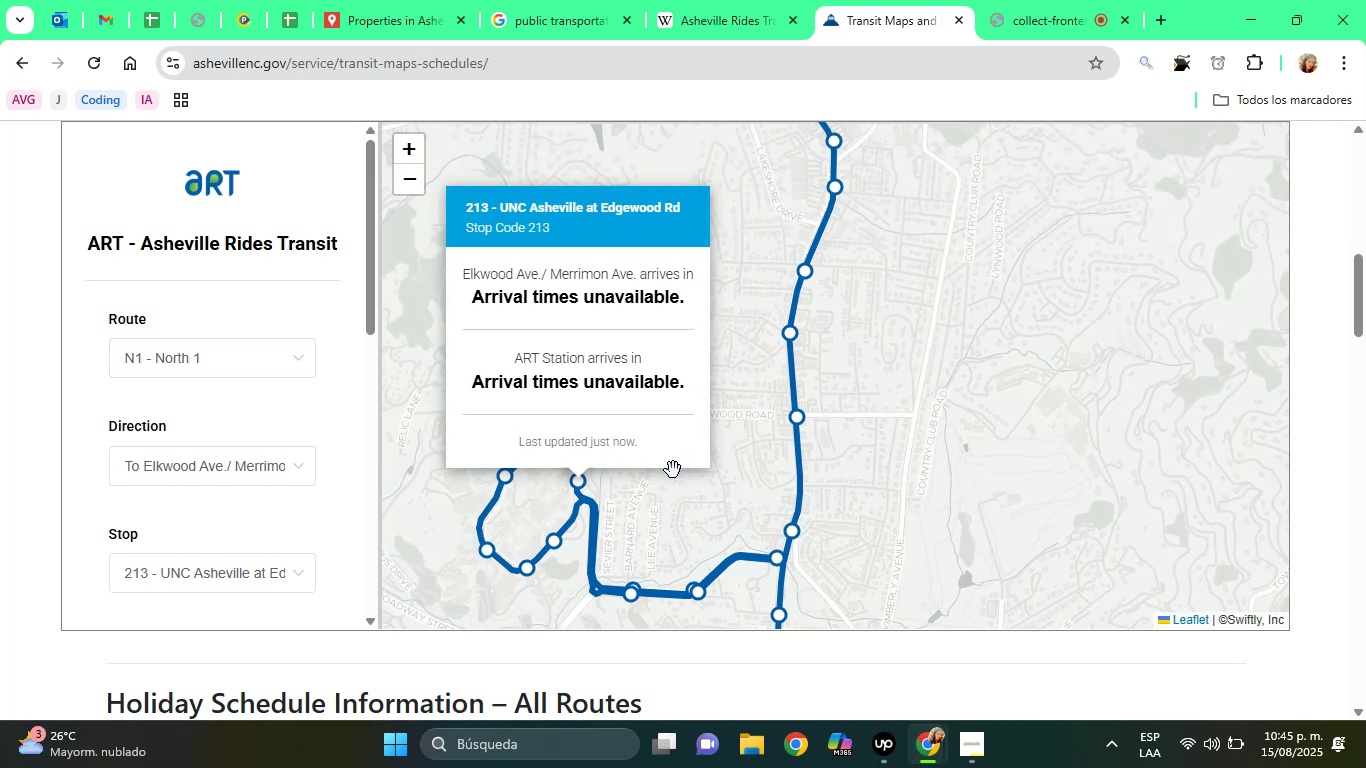 
left_click([702, 557])
 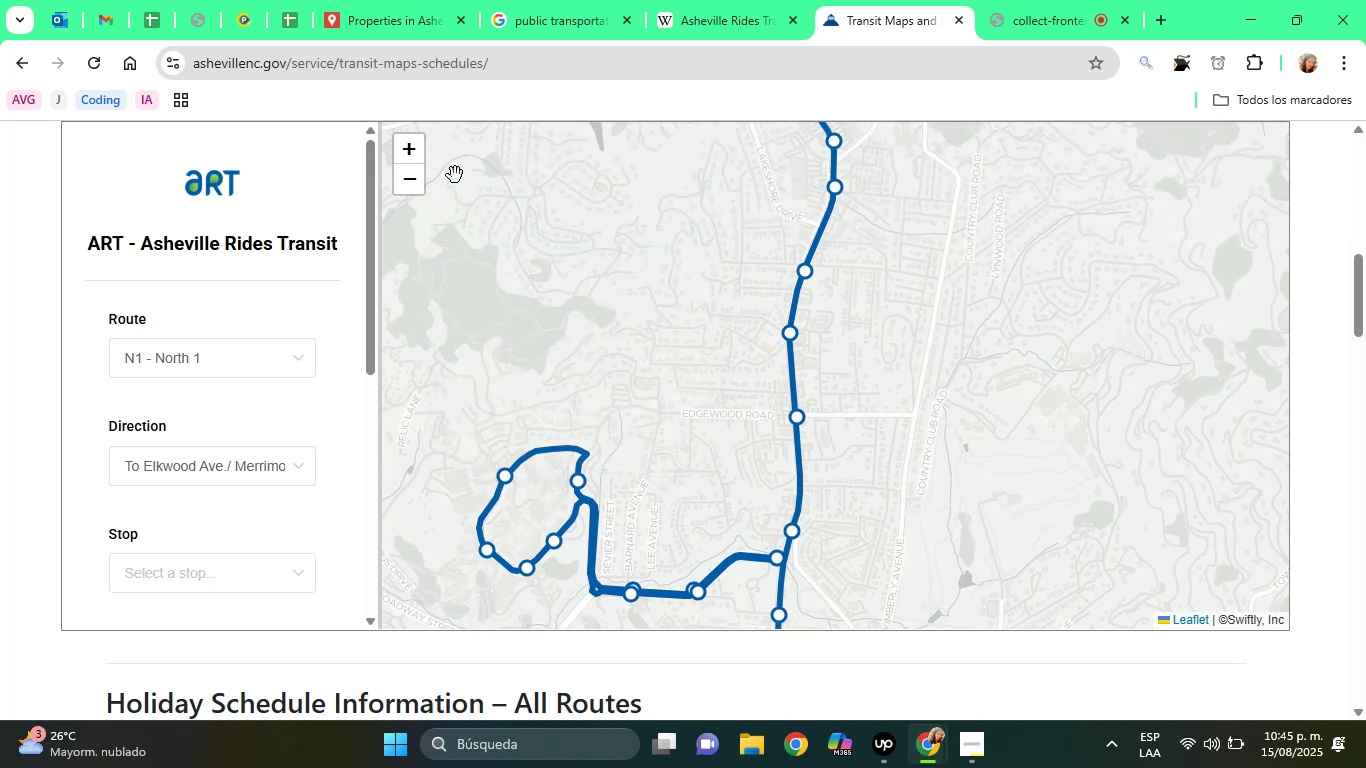 
left_click([407, 143])
 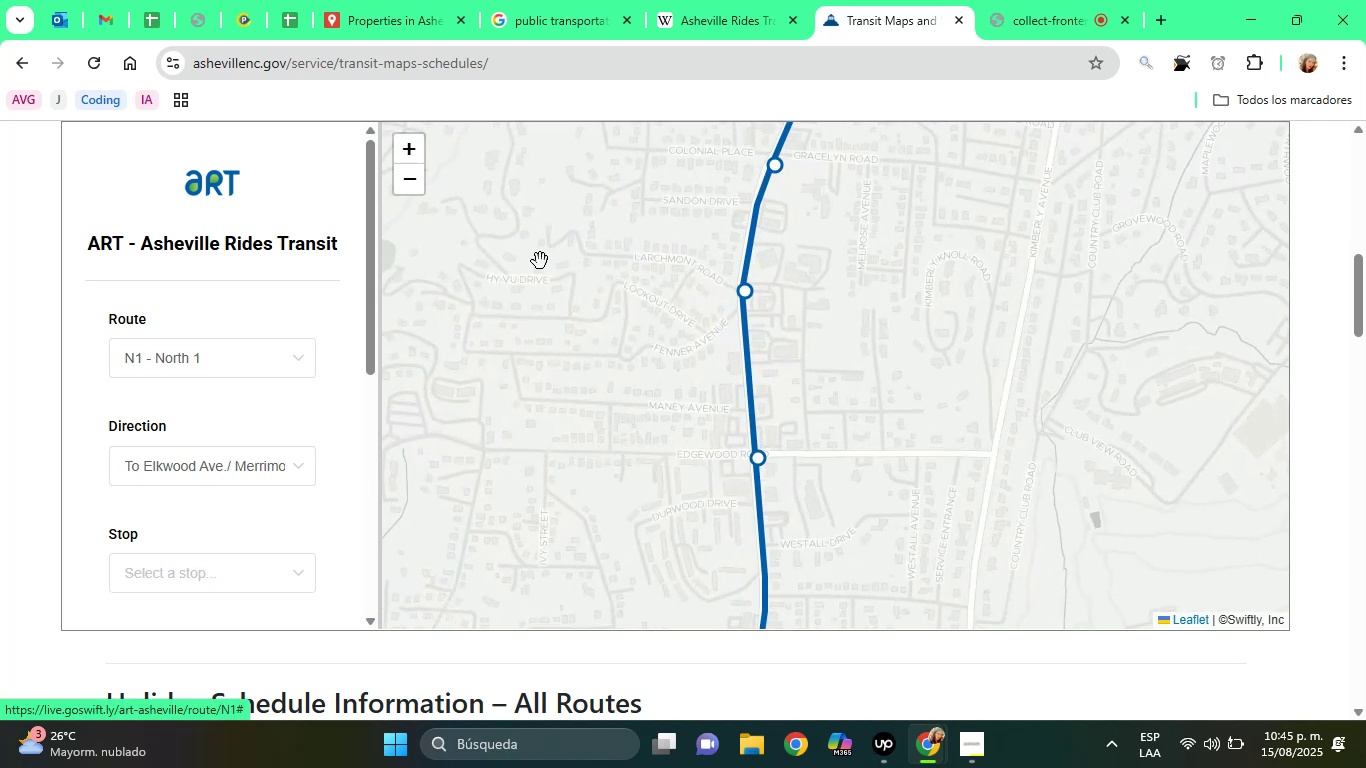 
left_click_drag(start_coordinate=[546, 323], to_coordinate=[551, 121])
 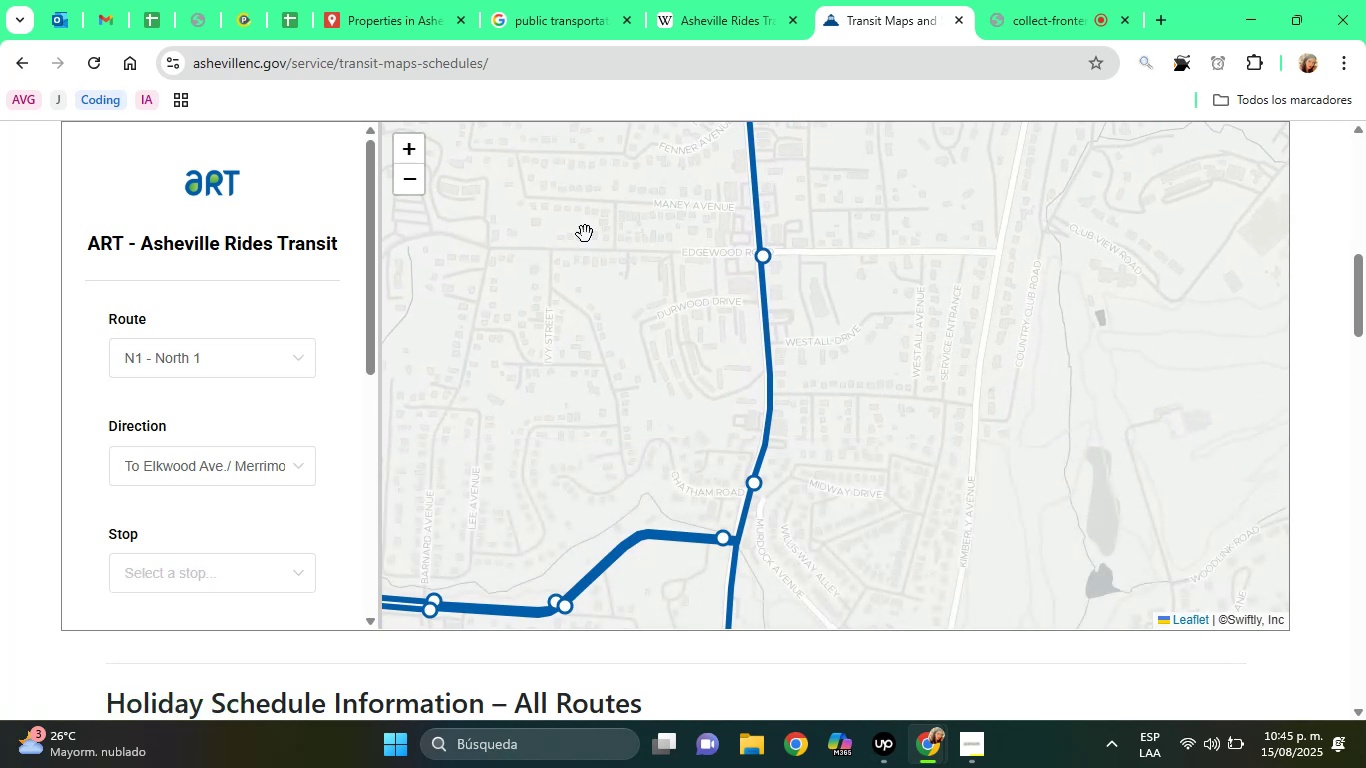 
left_click_drag(start_coordinate=[586, 290], to_coordinate=[592, 181])
 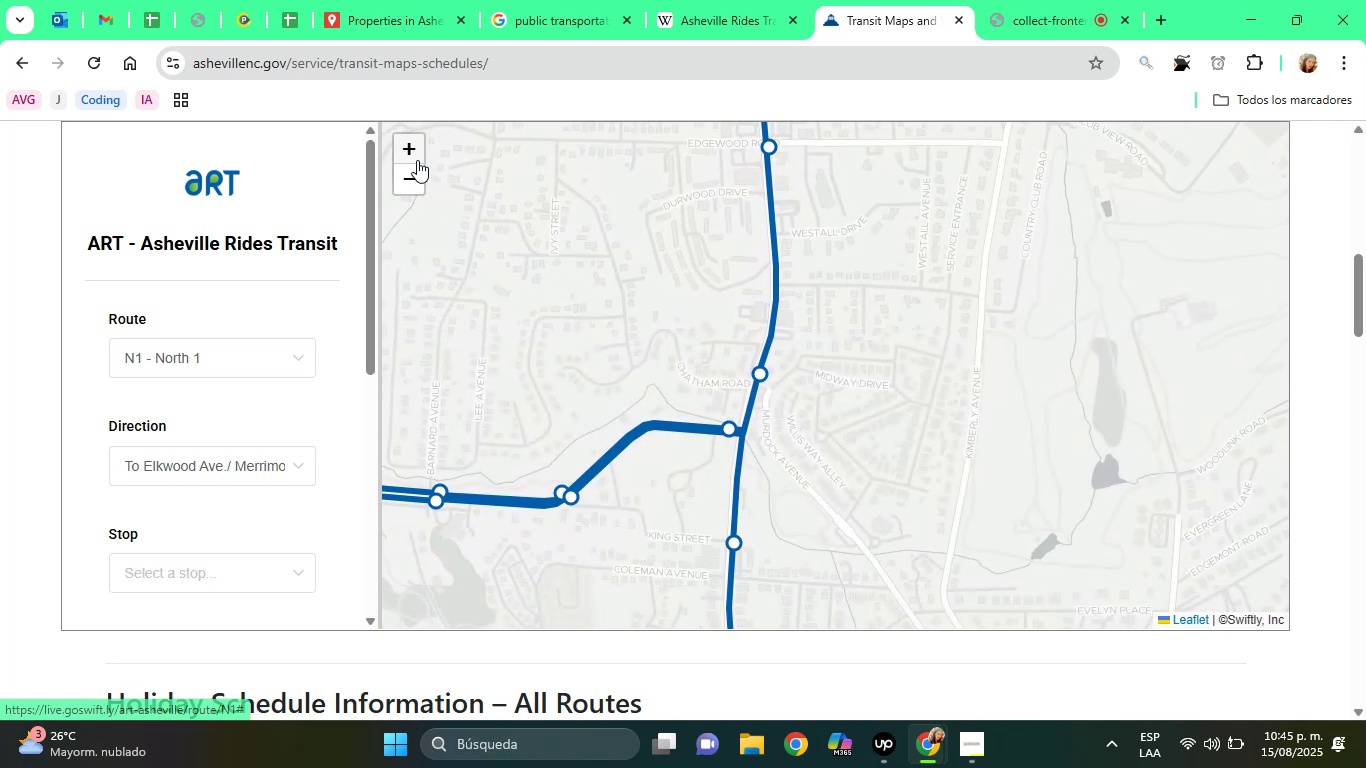 
left_click([415, 157])
 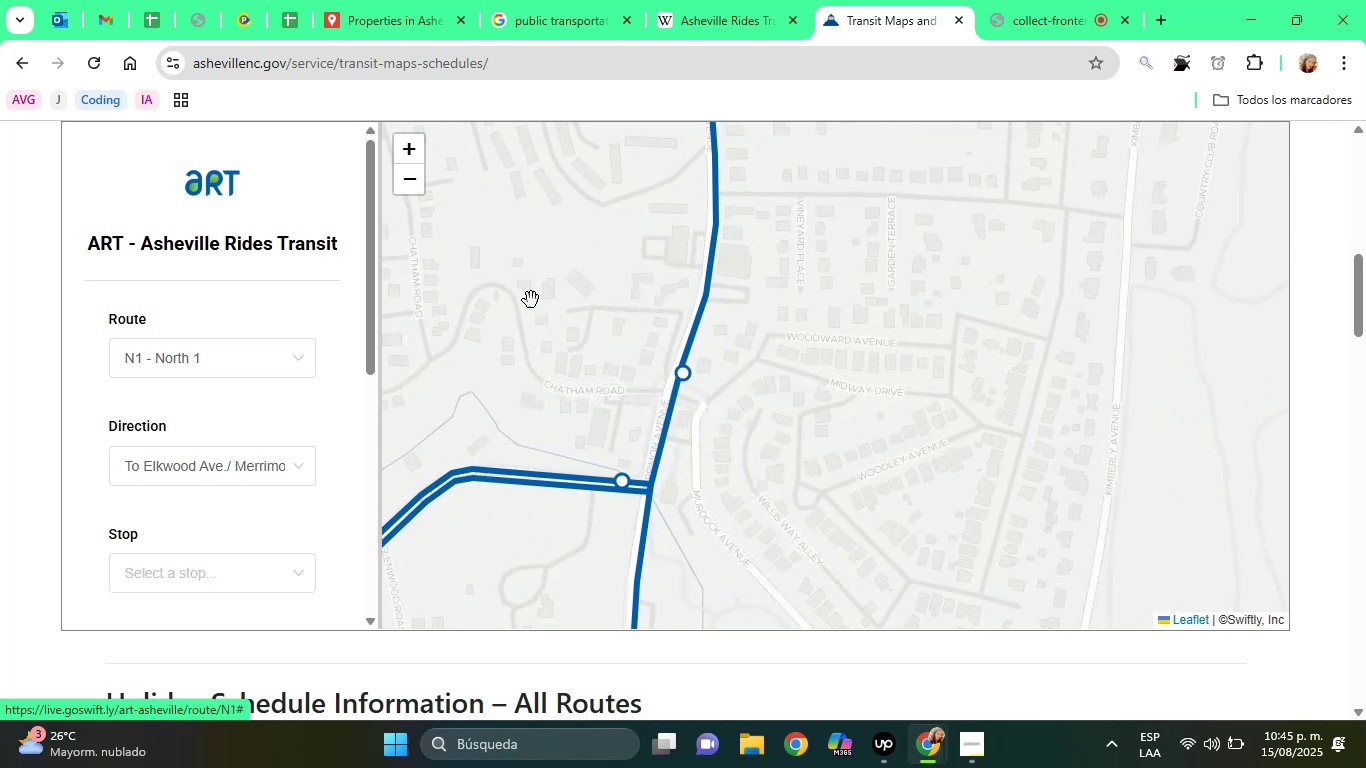 
left_click_drag(start_coordinate=[540, 335], to_coordinate=[601, 254])
 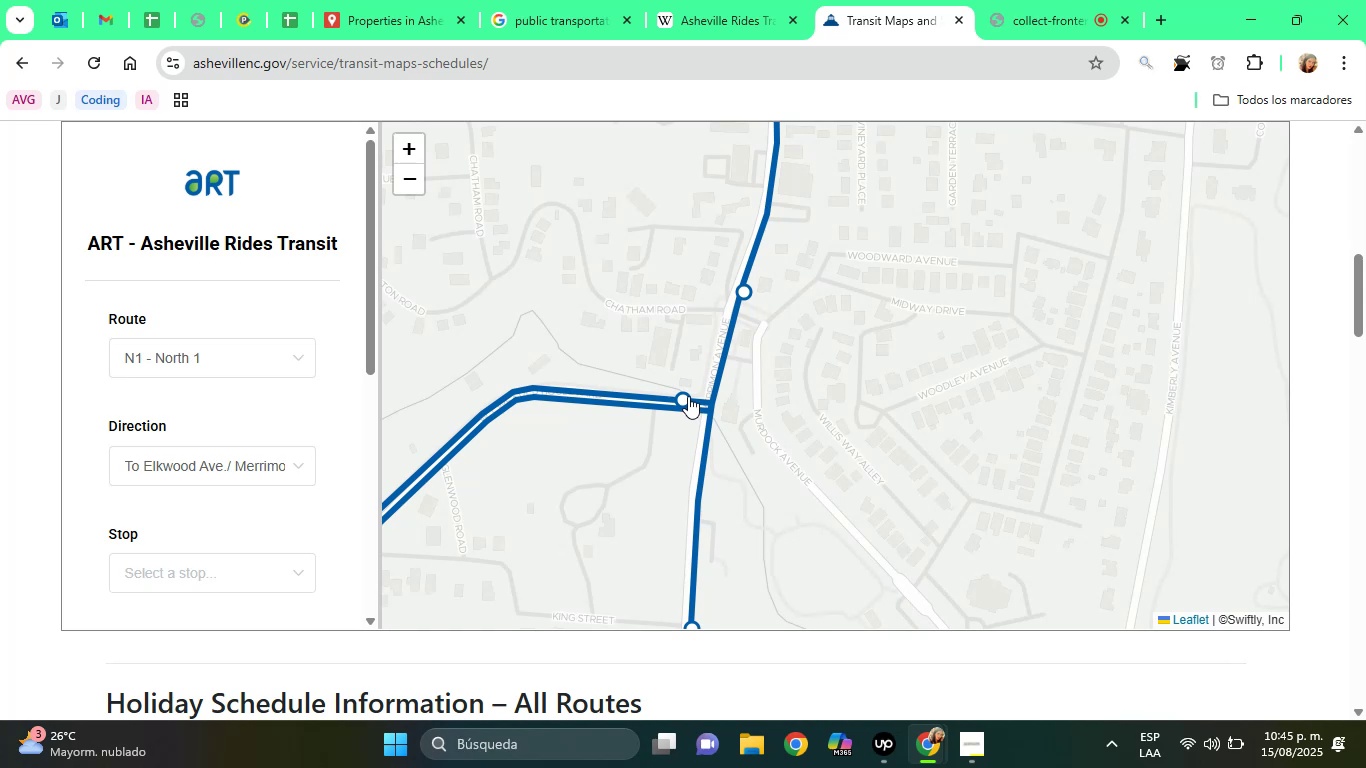 
left_click([687, 395])
 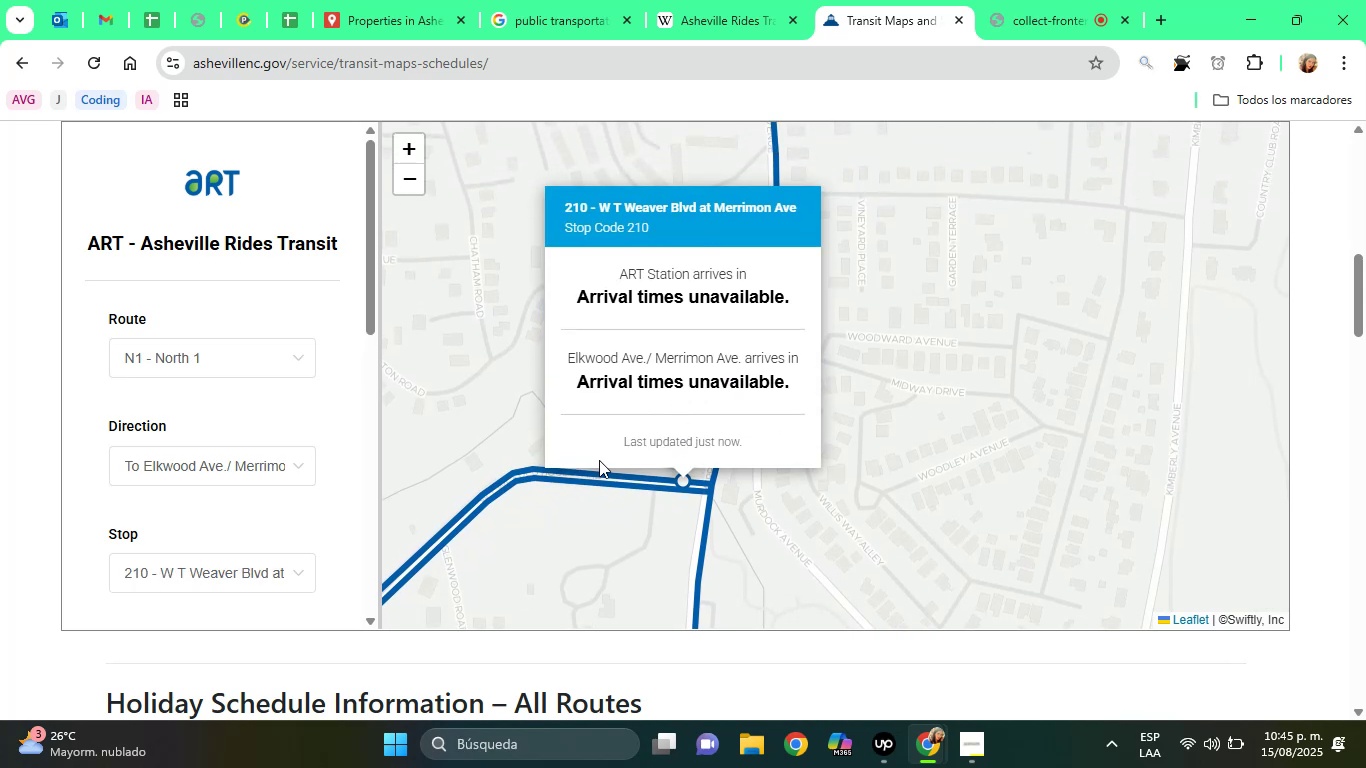 
left_click([576, 496])
 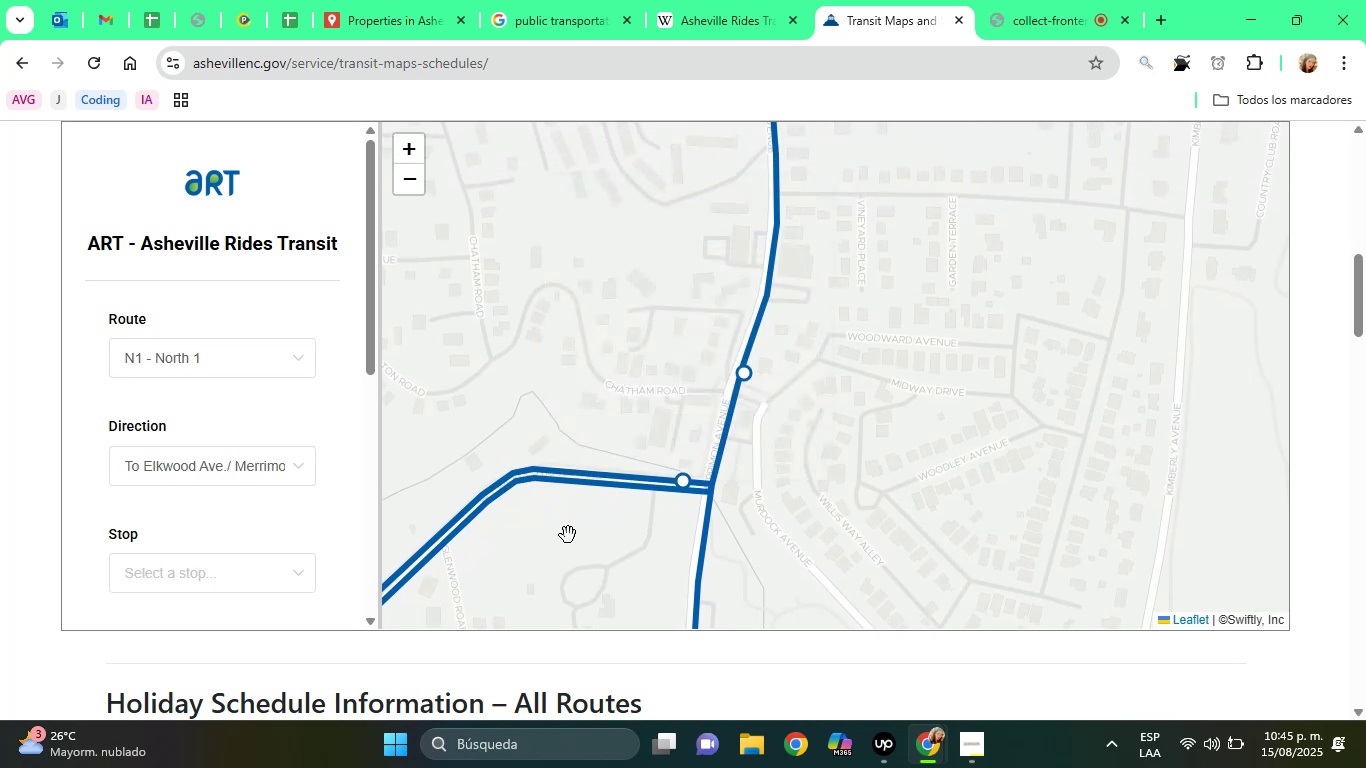 
left_click_drag(start_coordinate=[552, 565], to_coordinate=[717, 395])
 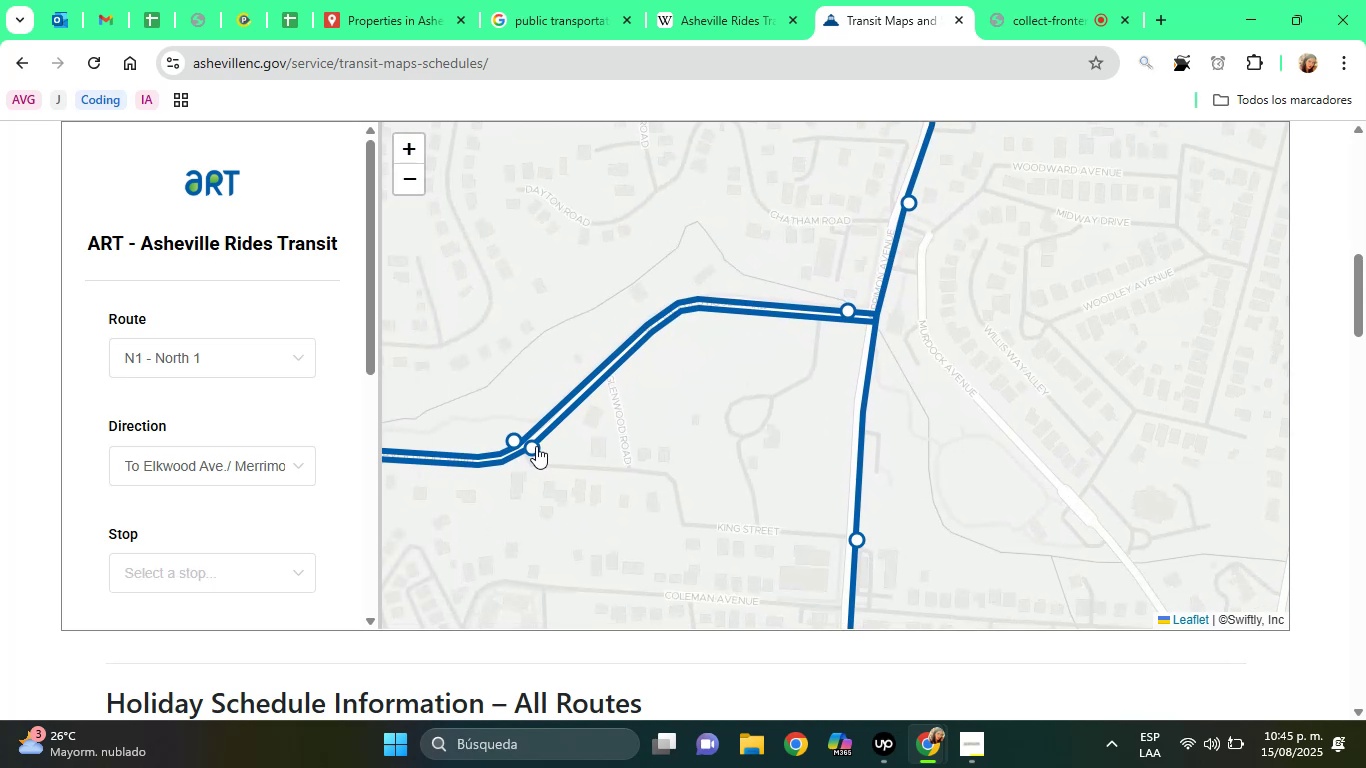 
left_click([533, 450])
 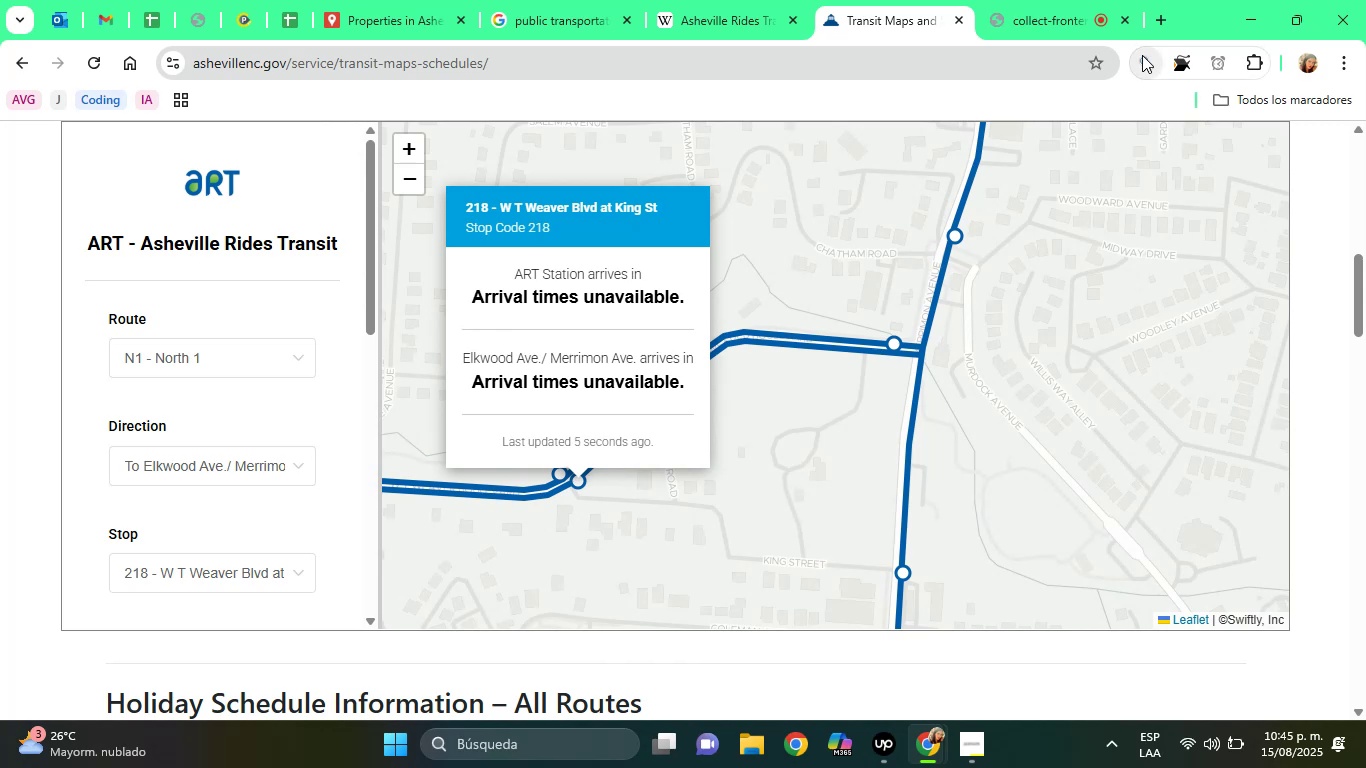 
wait(7.33)
 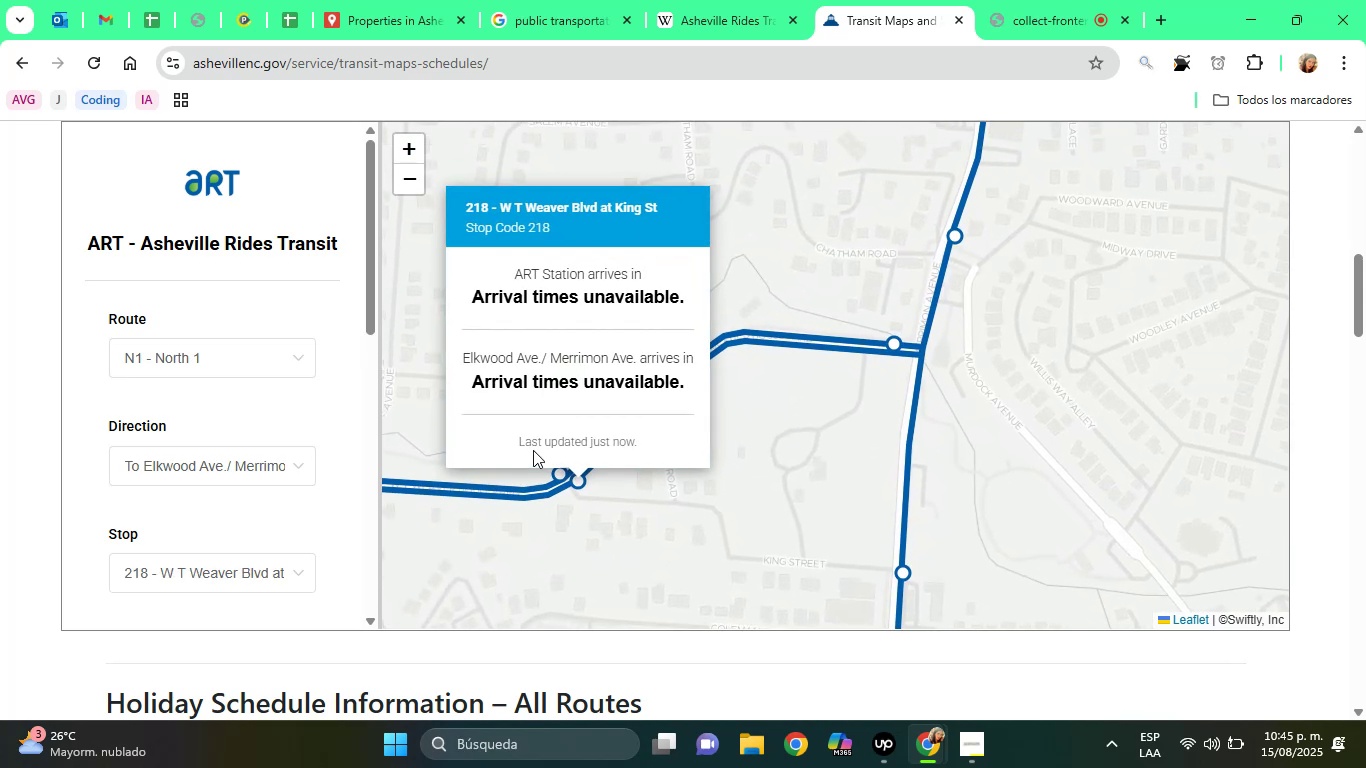 
left_click([1173, 69])
 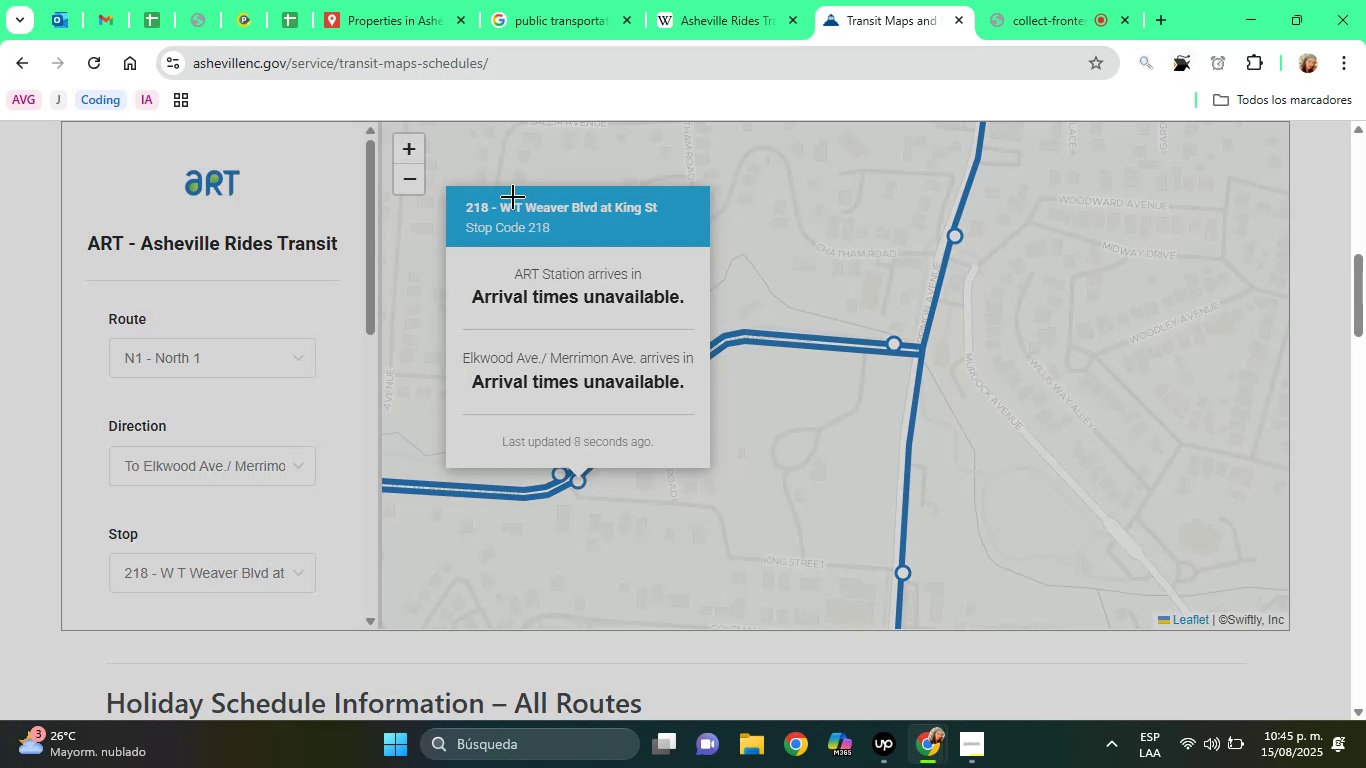 
left_click_drag(start_coordinate=[497, 197], to_coordinate=[587, 284])
 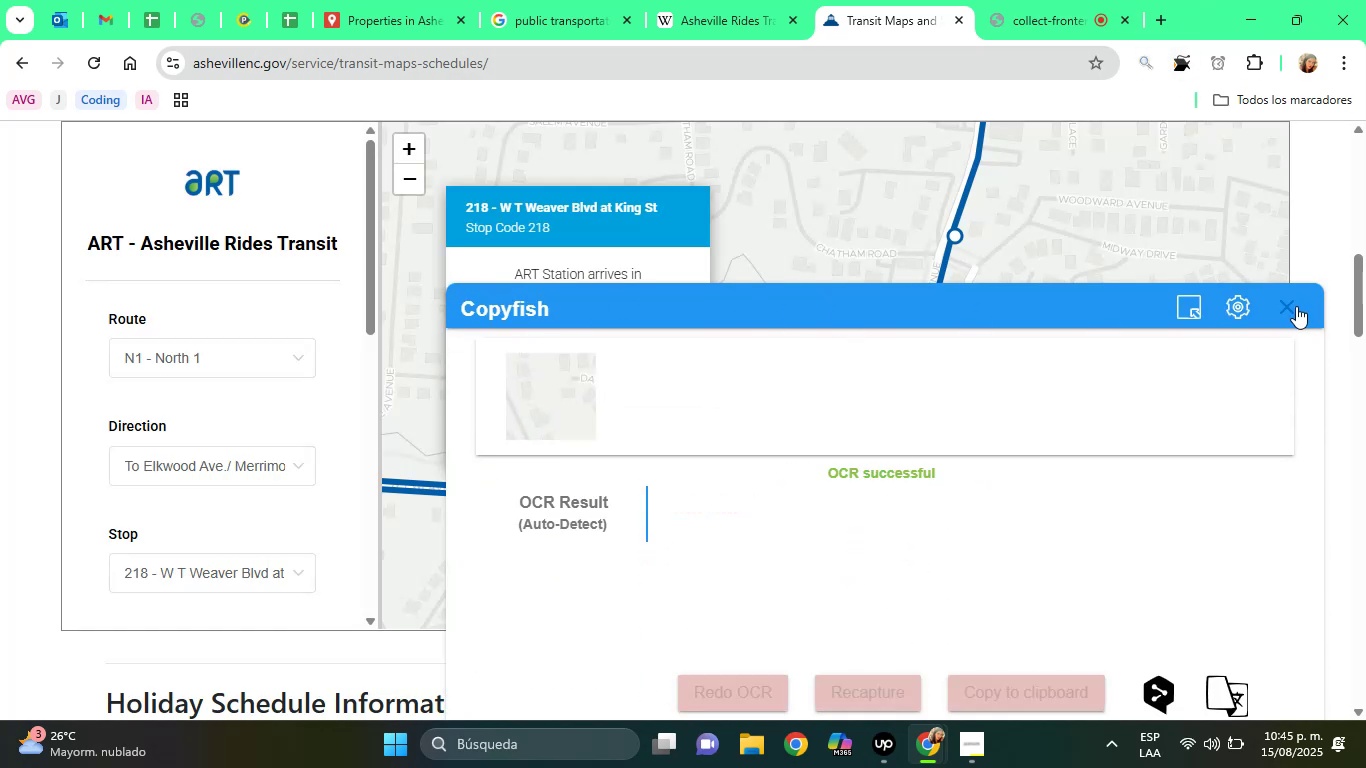 
left_click([1296, 306])
 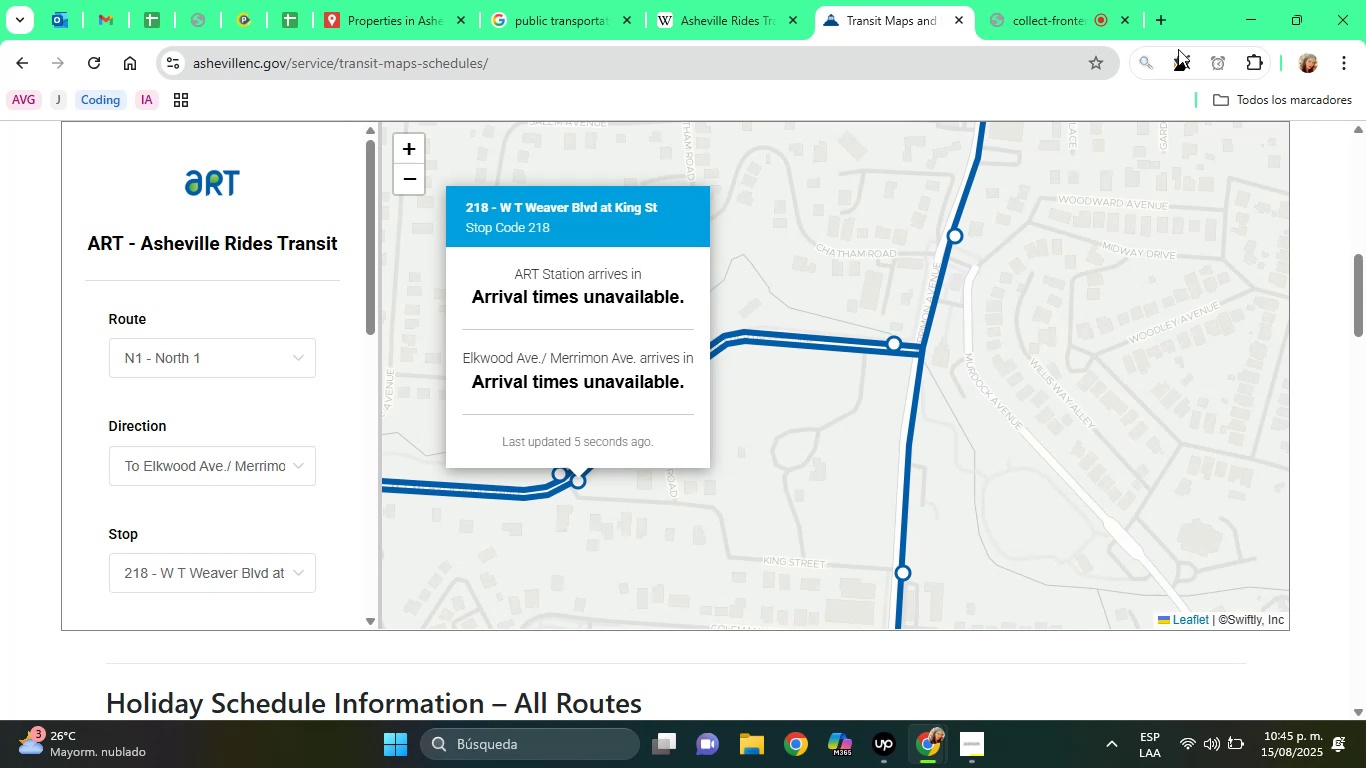 
left_click([1184, 59])
 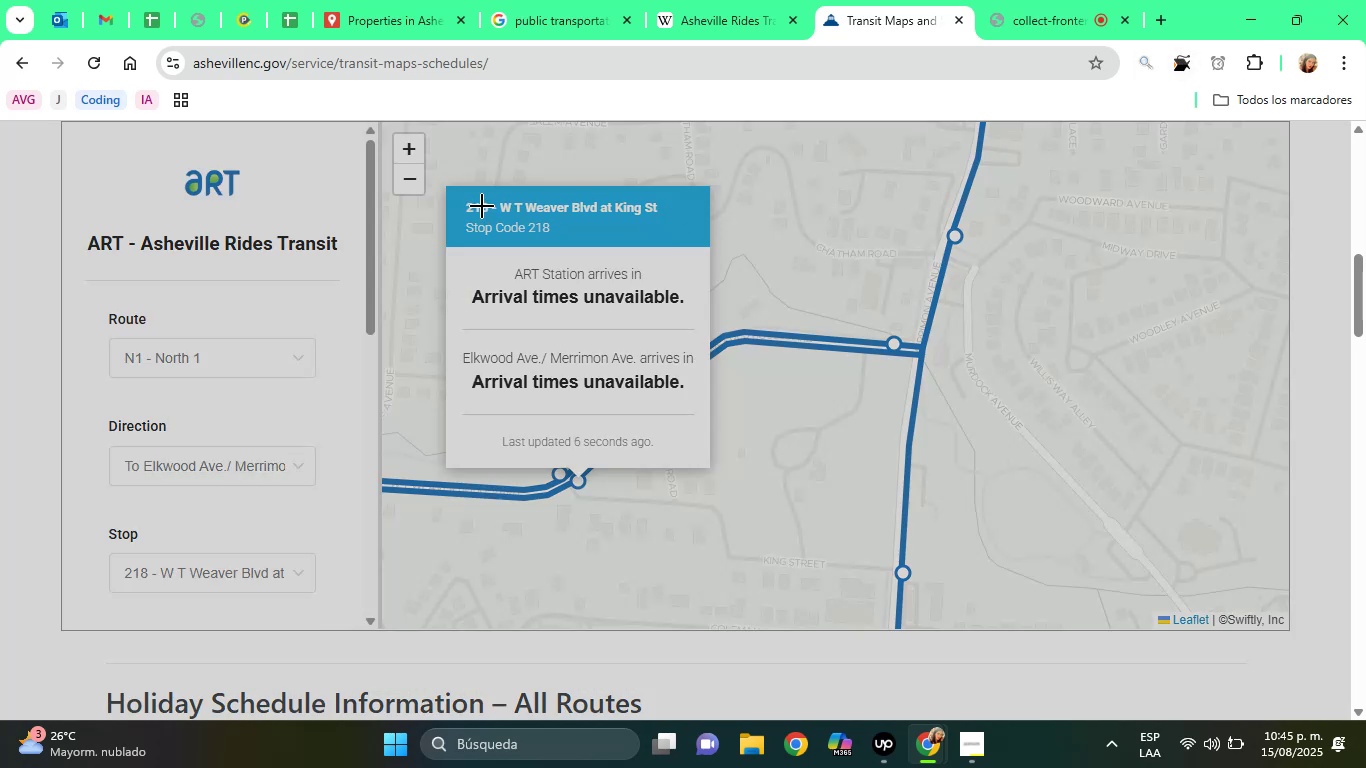 
left_click_drag(start_coordinate=[492, 197], to_coordinate=[666, 222])
 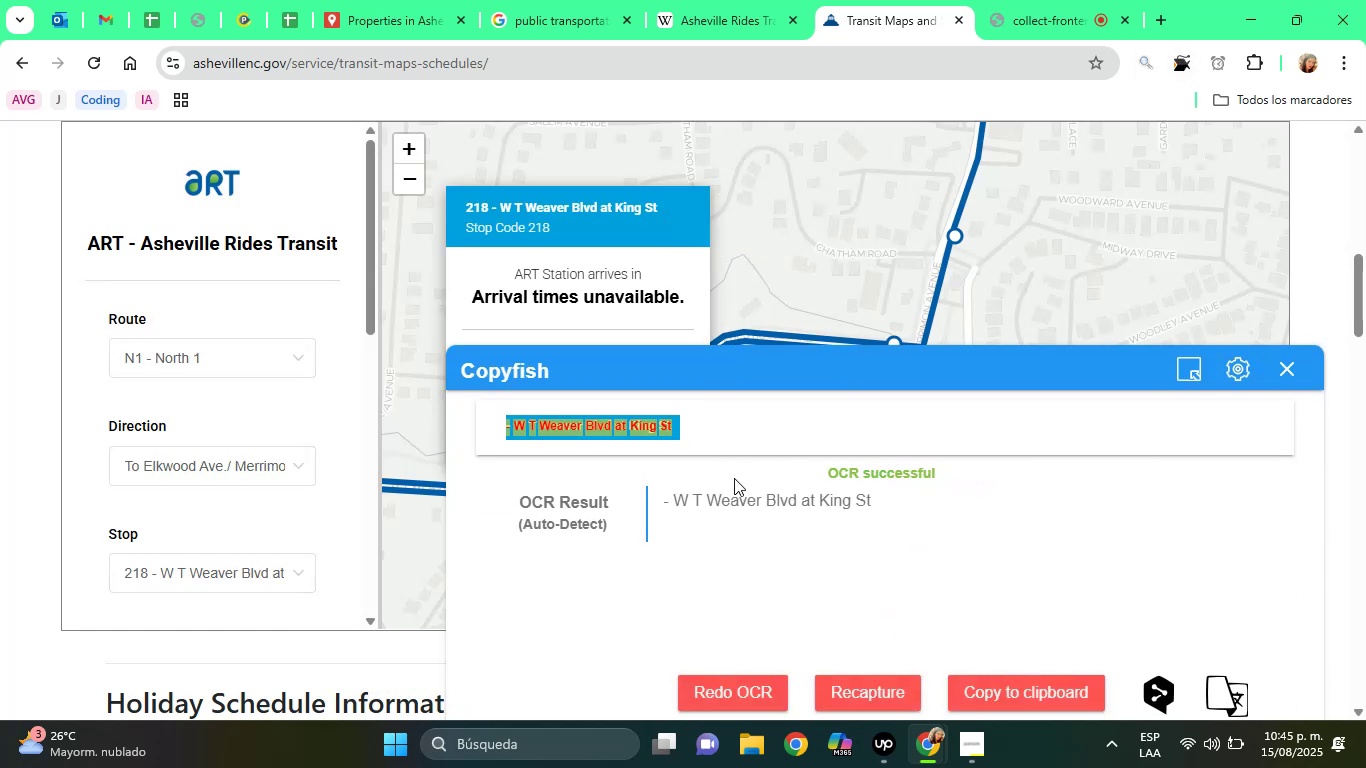 
left_click_drag(start_coordinate=[672, 501], to_coordinate=[872, 517])
 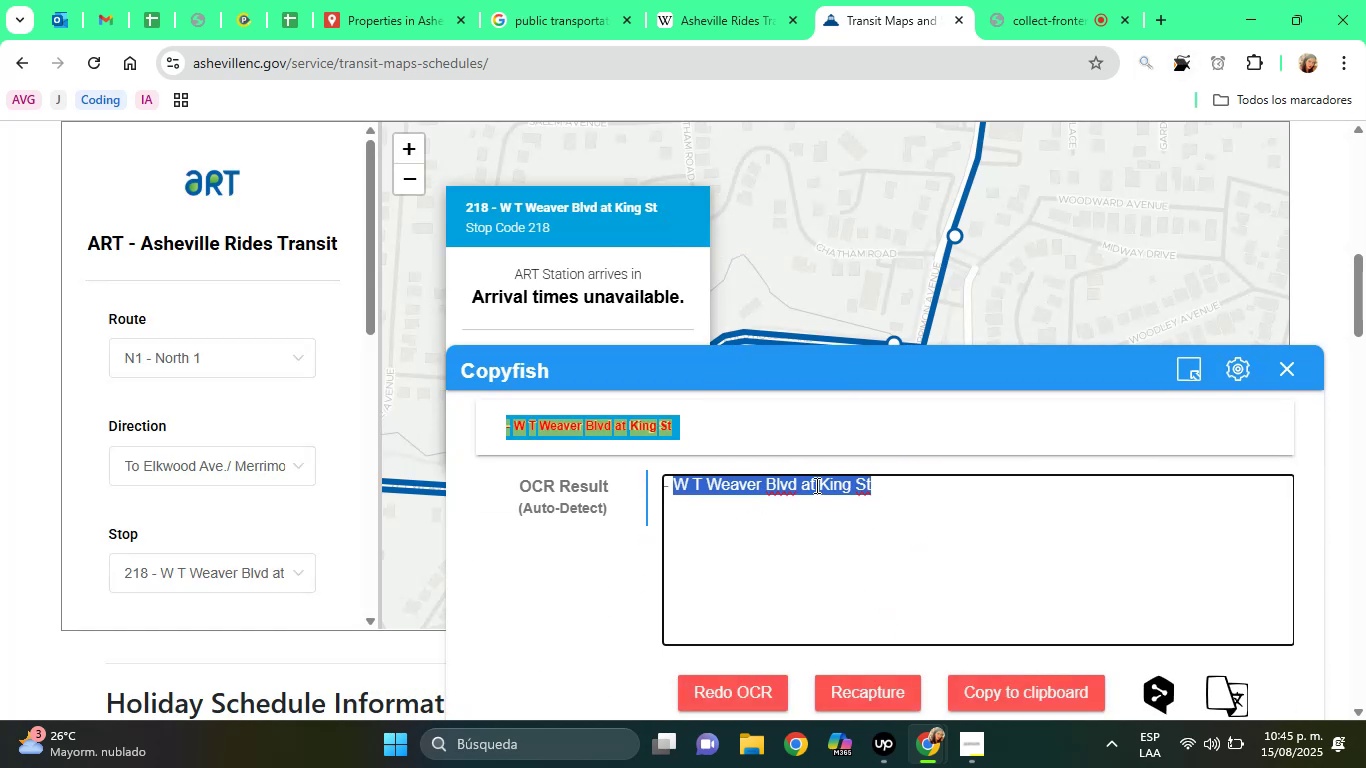 
right_click([815, 485])
 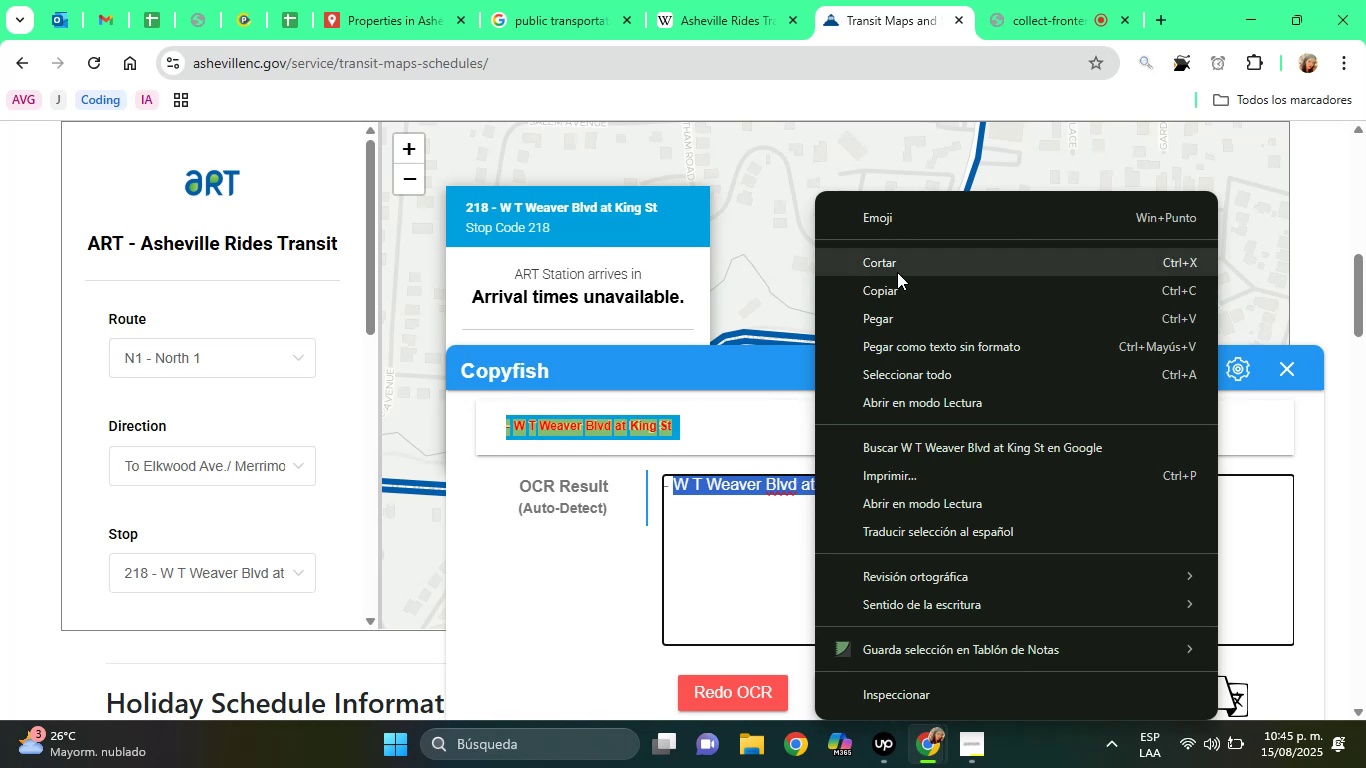 
left_click([890, 285])
 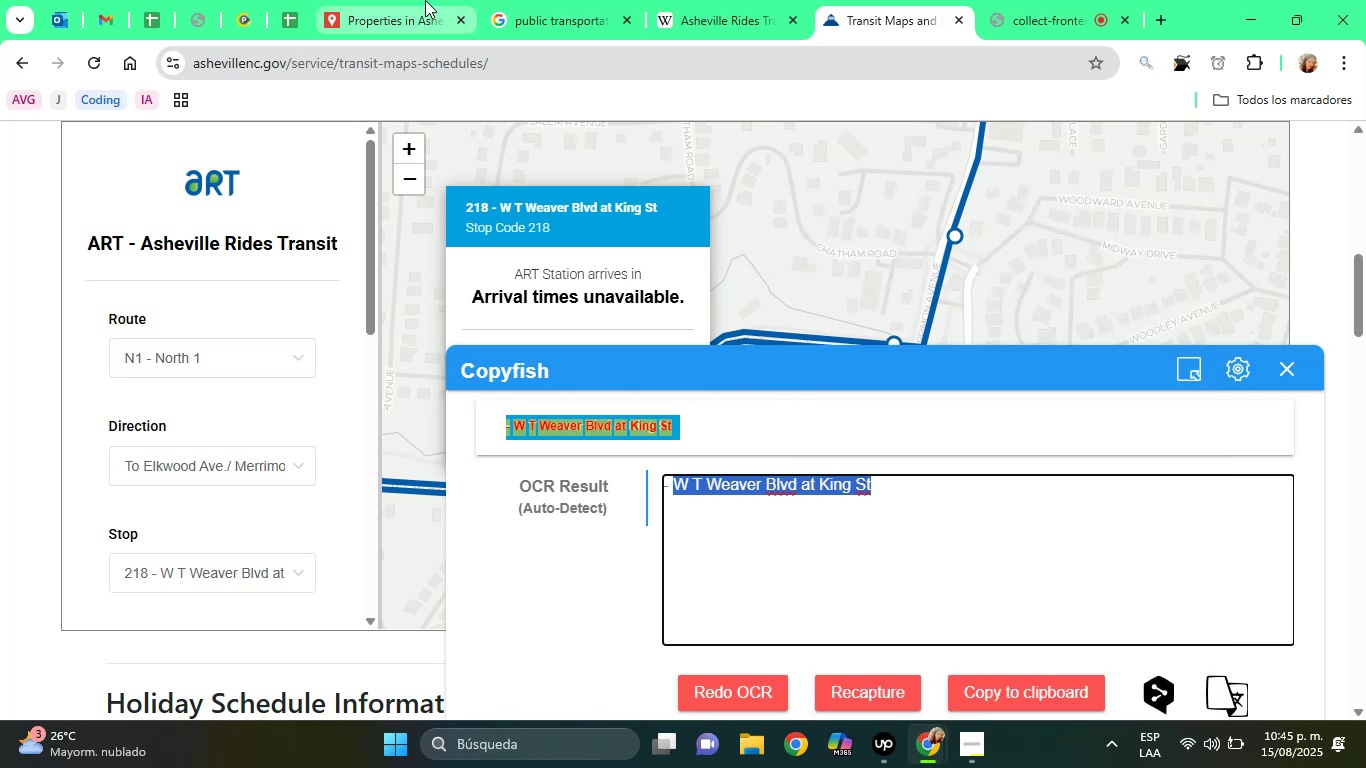 
left_click([419, 0])
 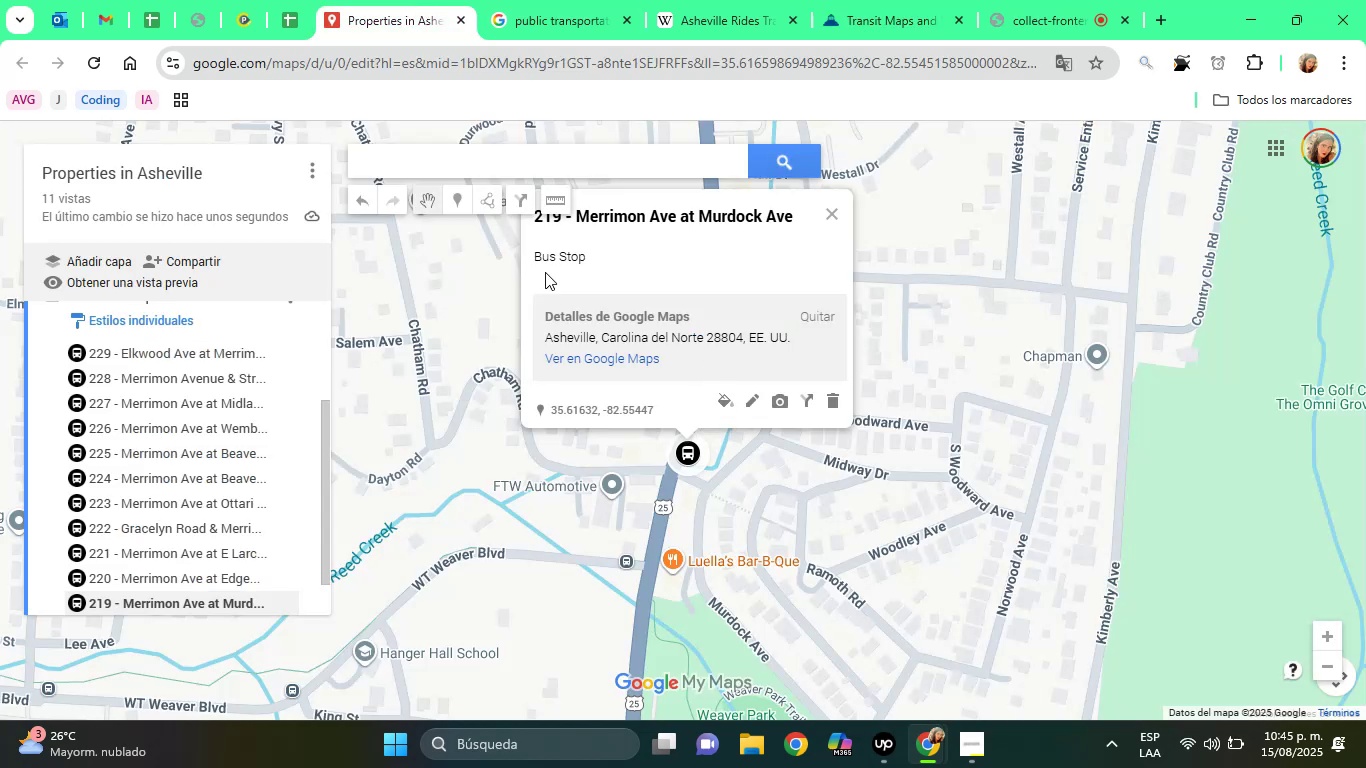 
right_click([485, 156])
 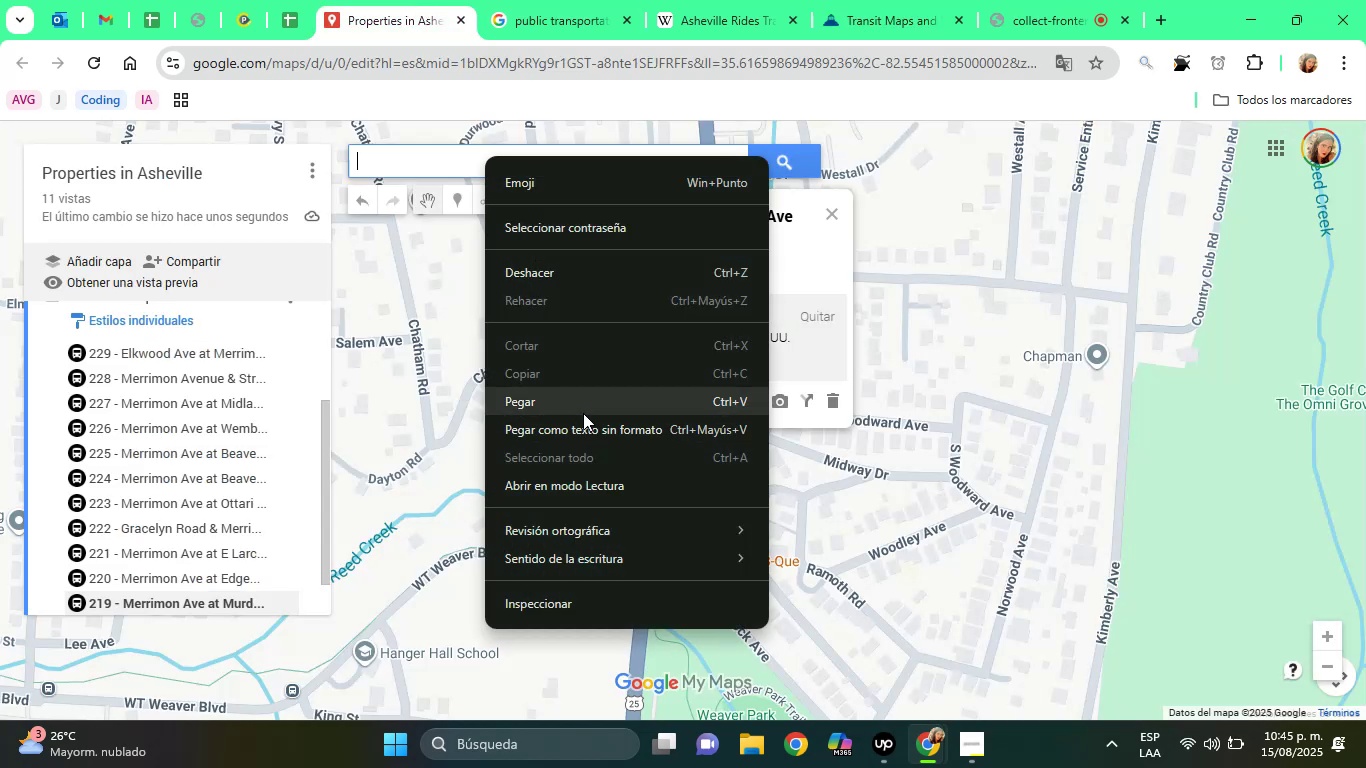 
left_click([582, 409])
 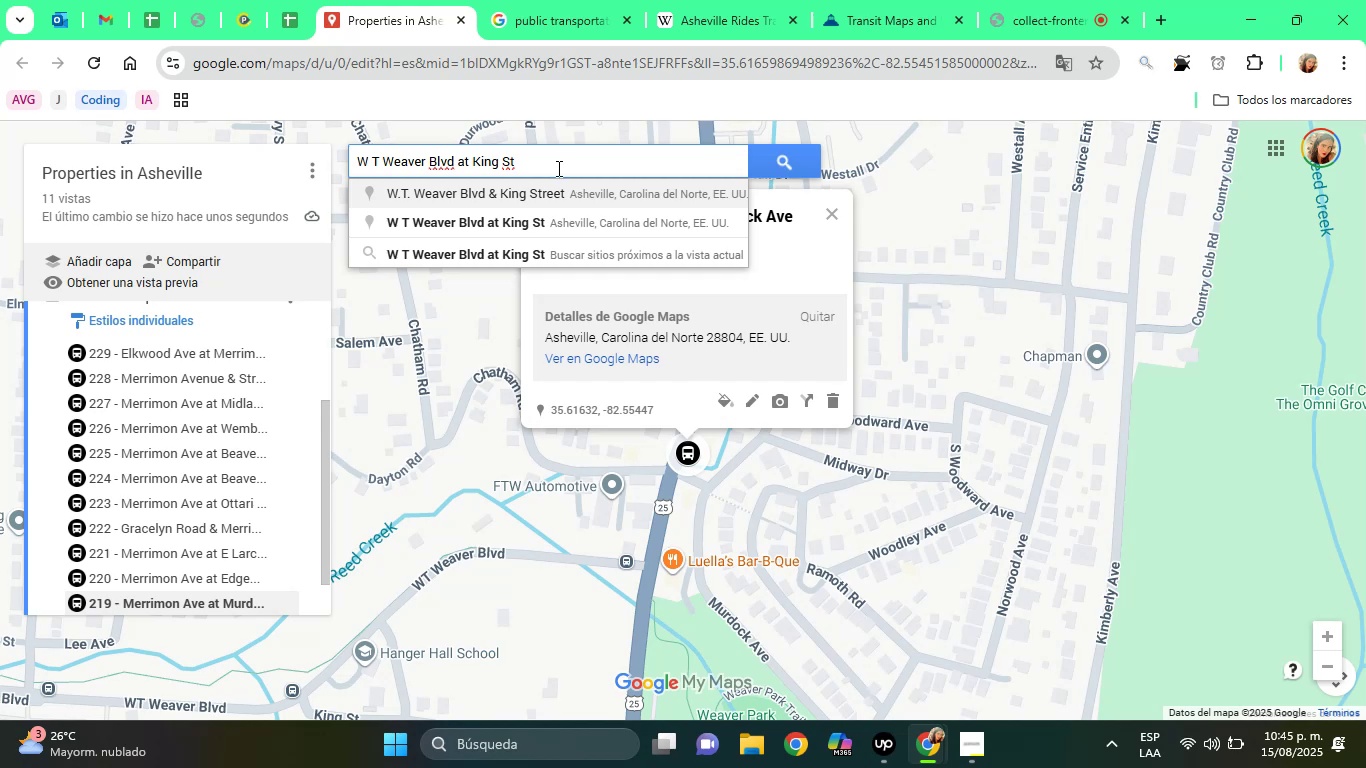 
left_click([520, 216])
 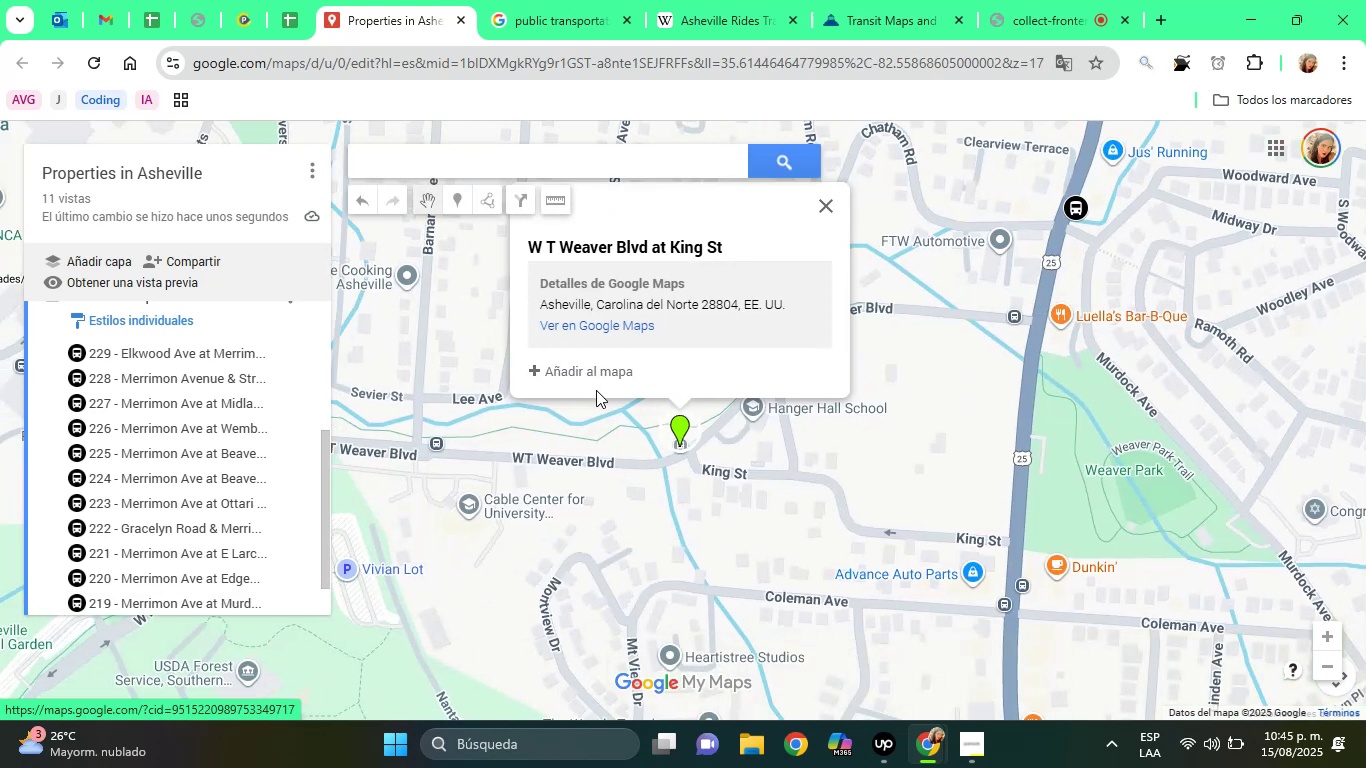 
left_click([592, 377])
 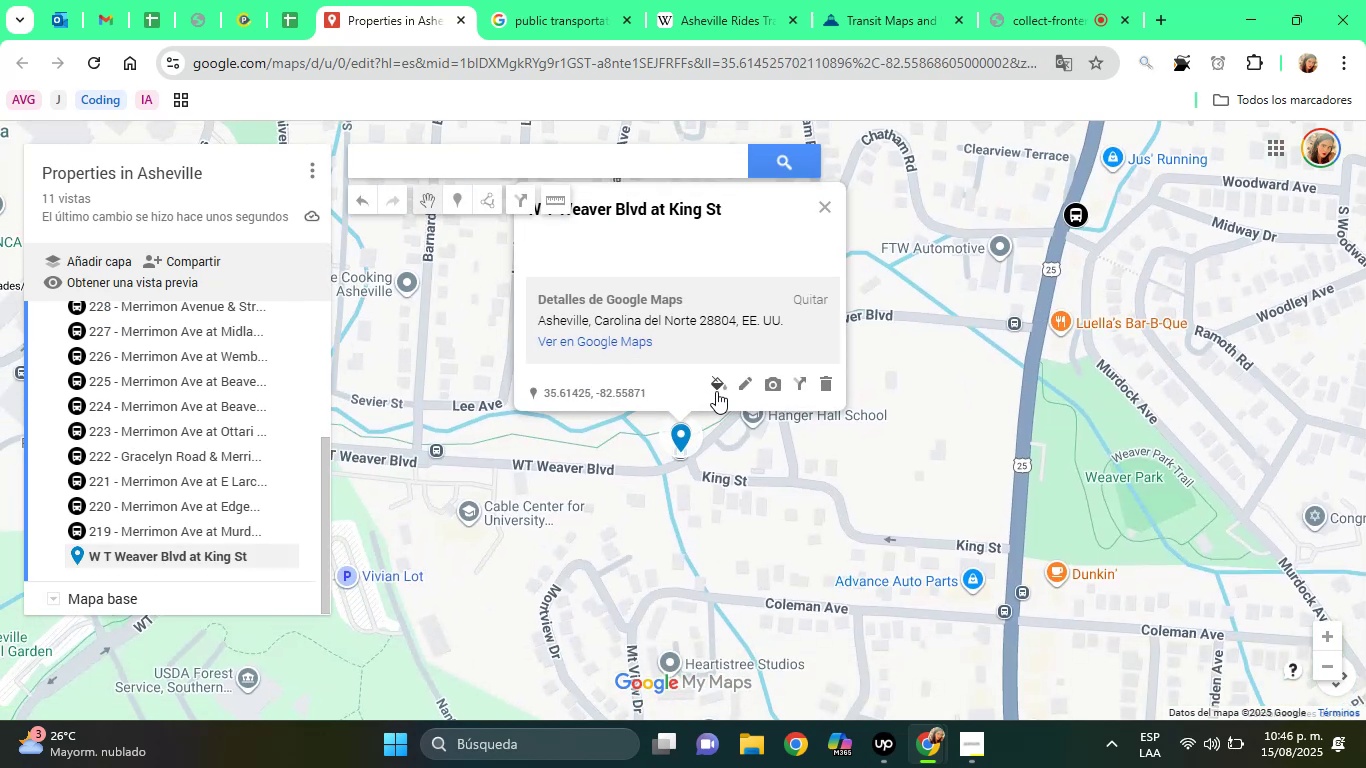 
left_click([718, 390])
 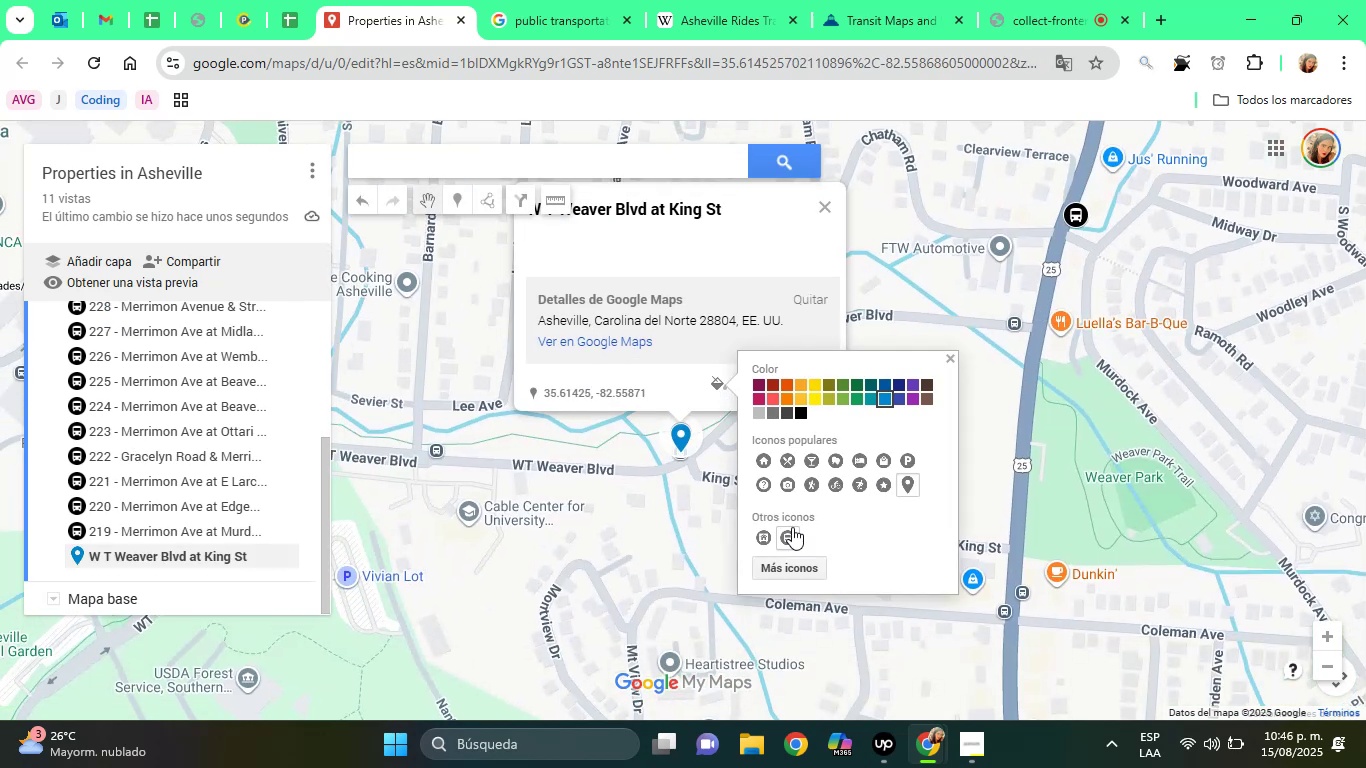 
left_click([792, 534])
 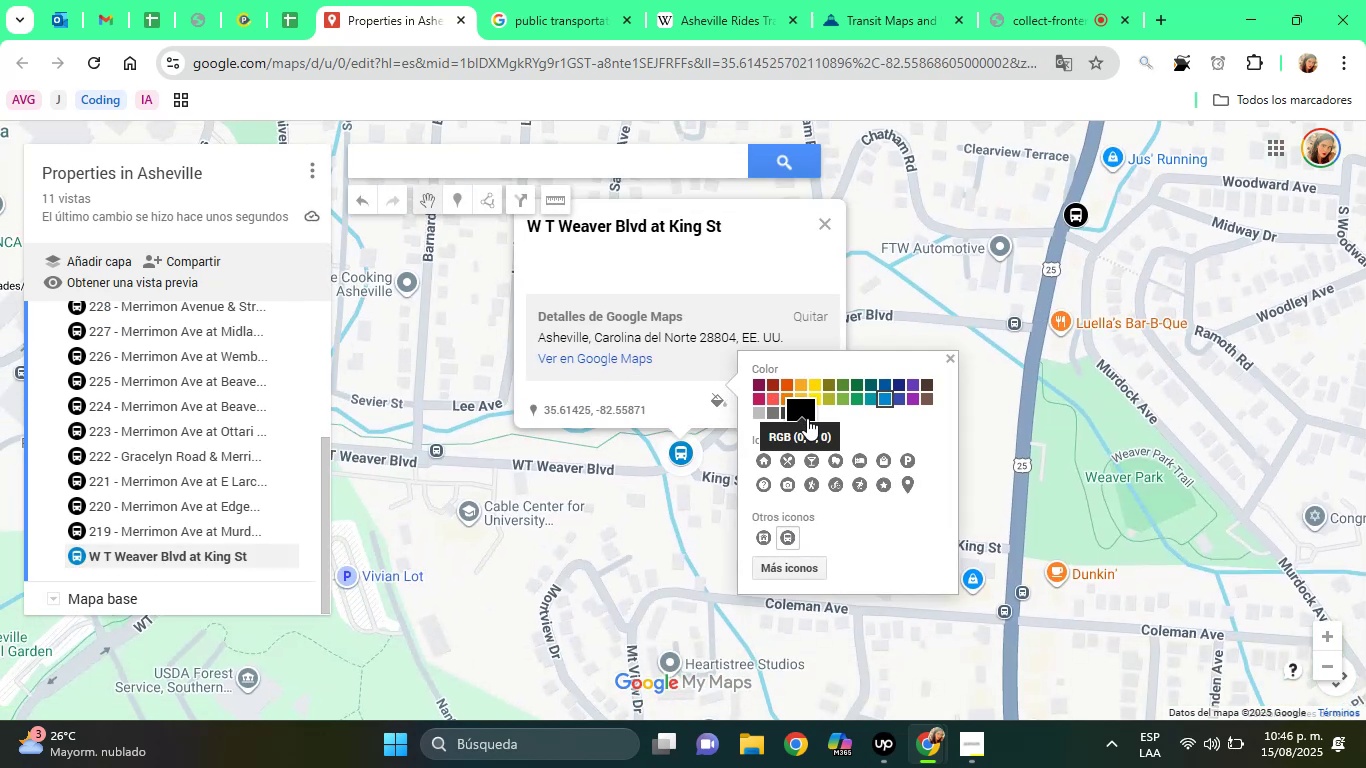 
left_click([807, 418])
 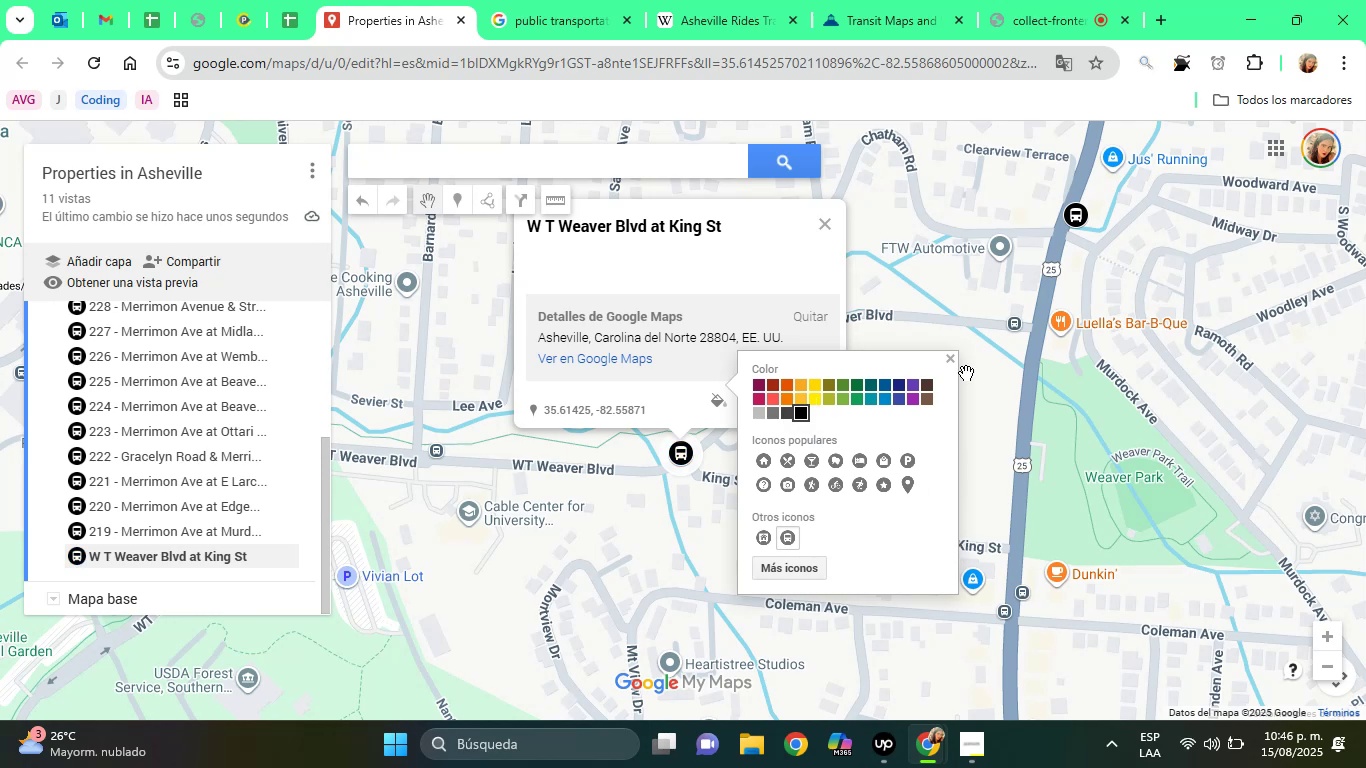 
wait(8.74)
 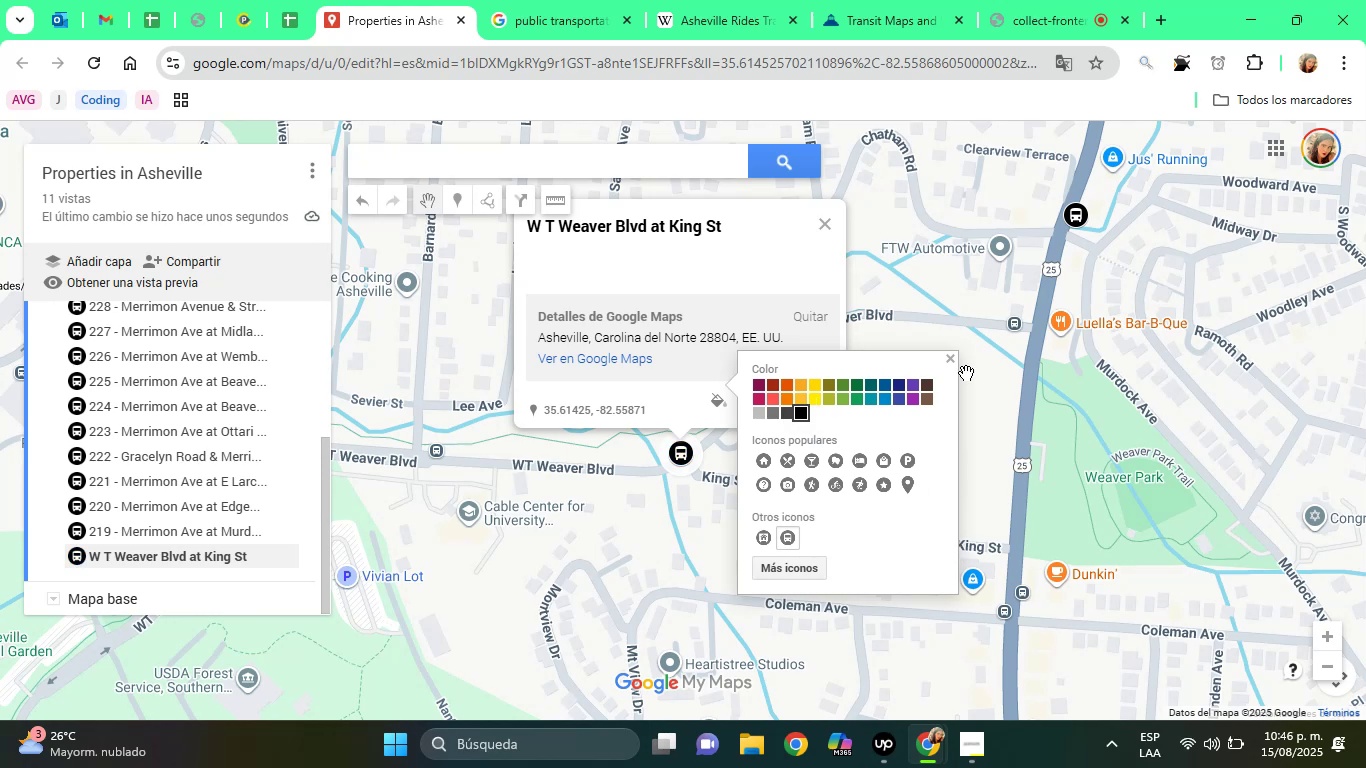 
left_click([671, 230])
 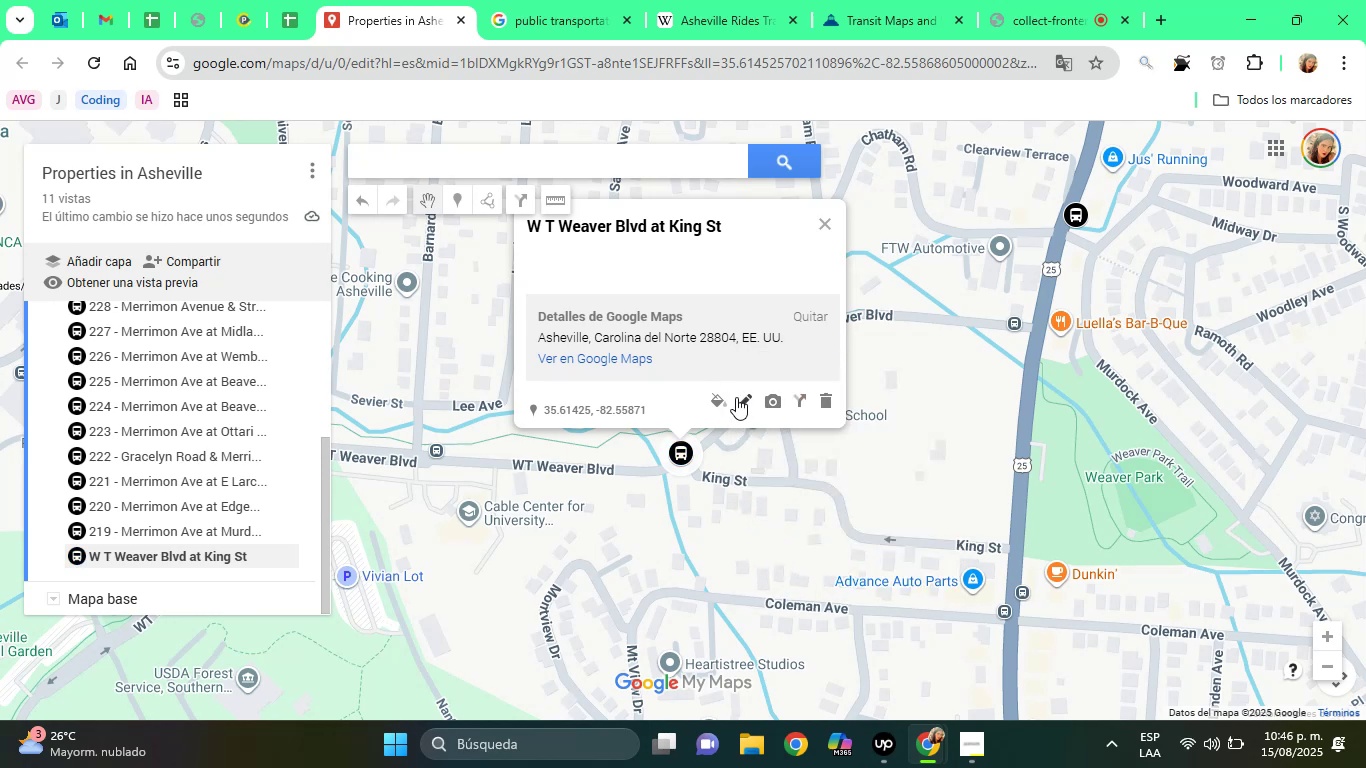 
left_click([736, 397])
 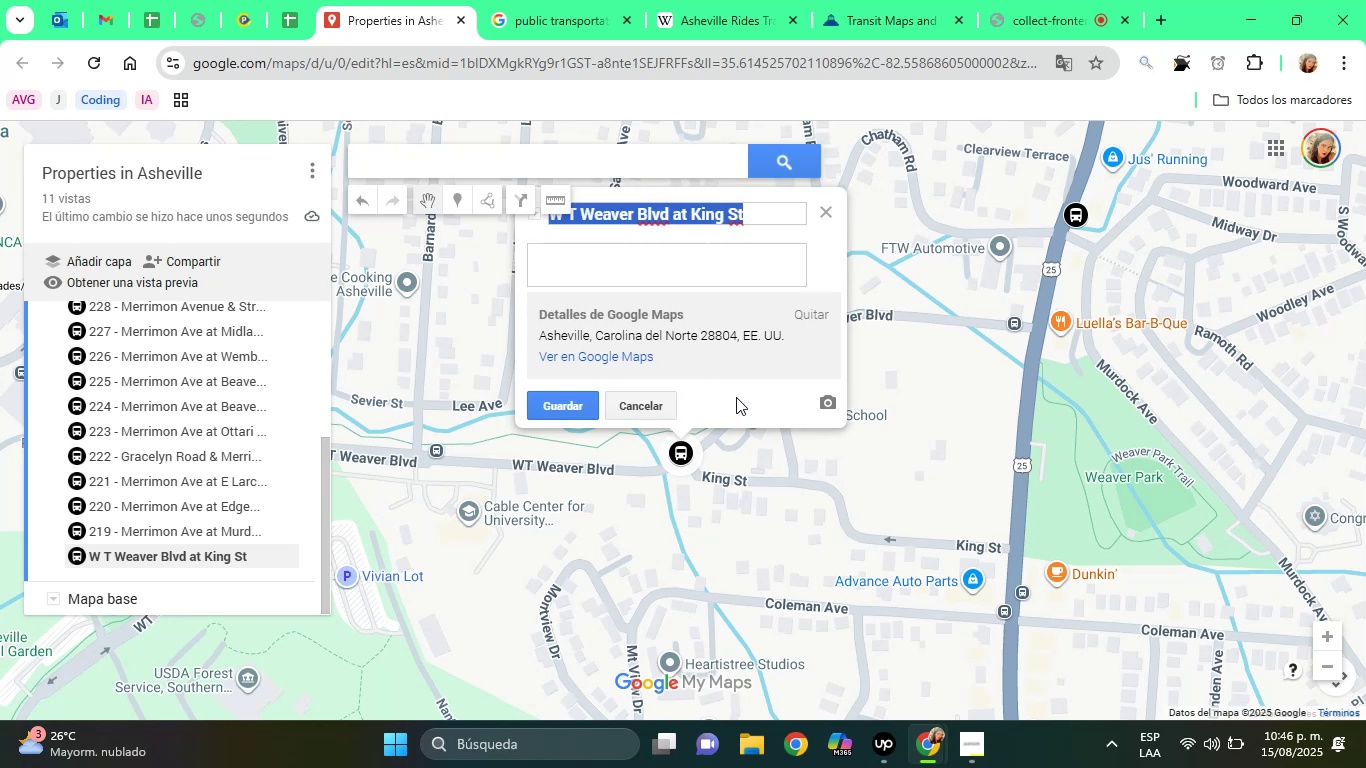 
key(ArrowLeft)
 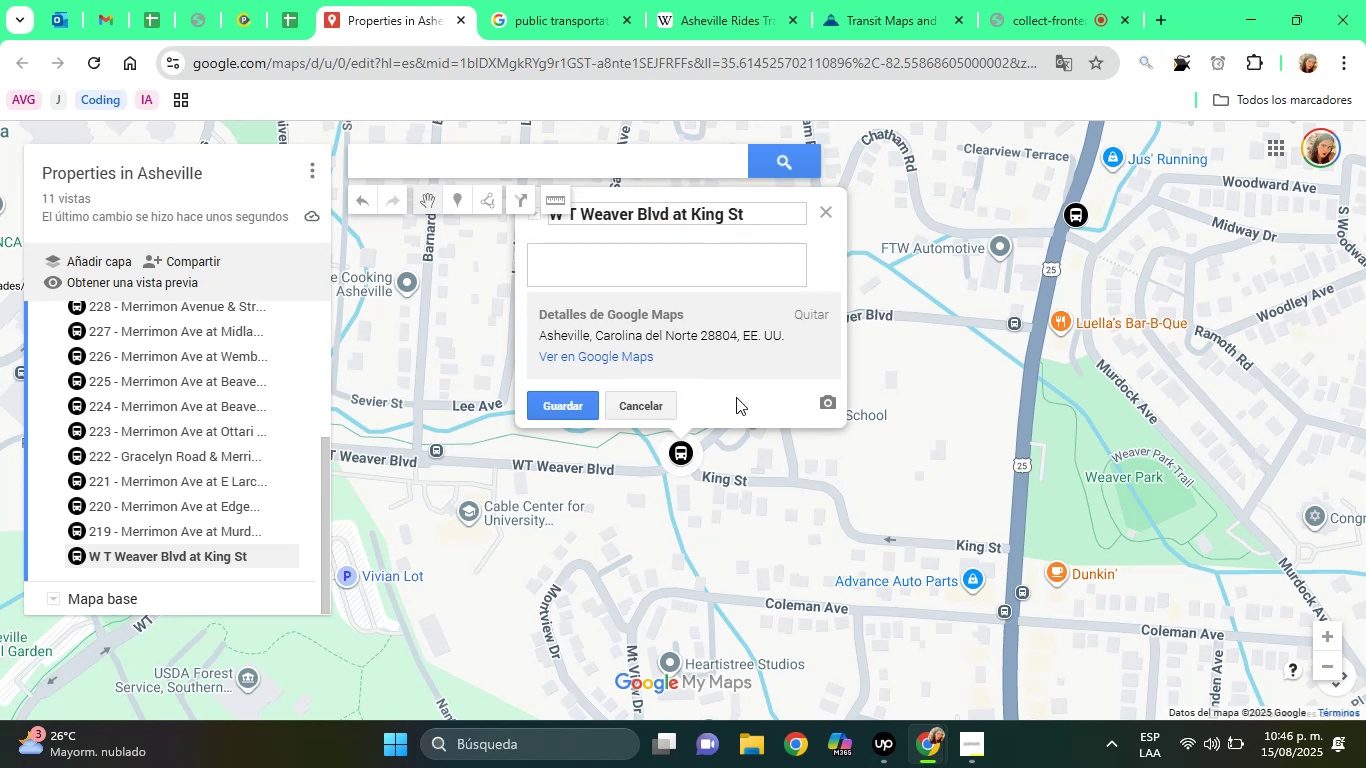 
type(218 - )
 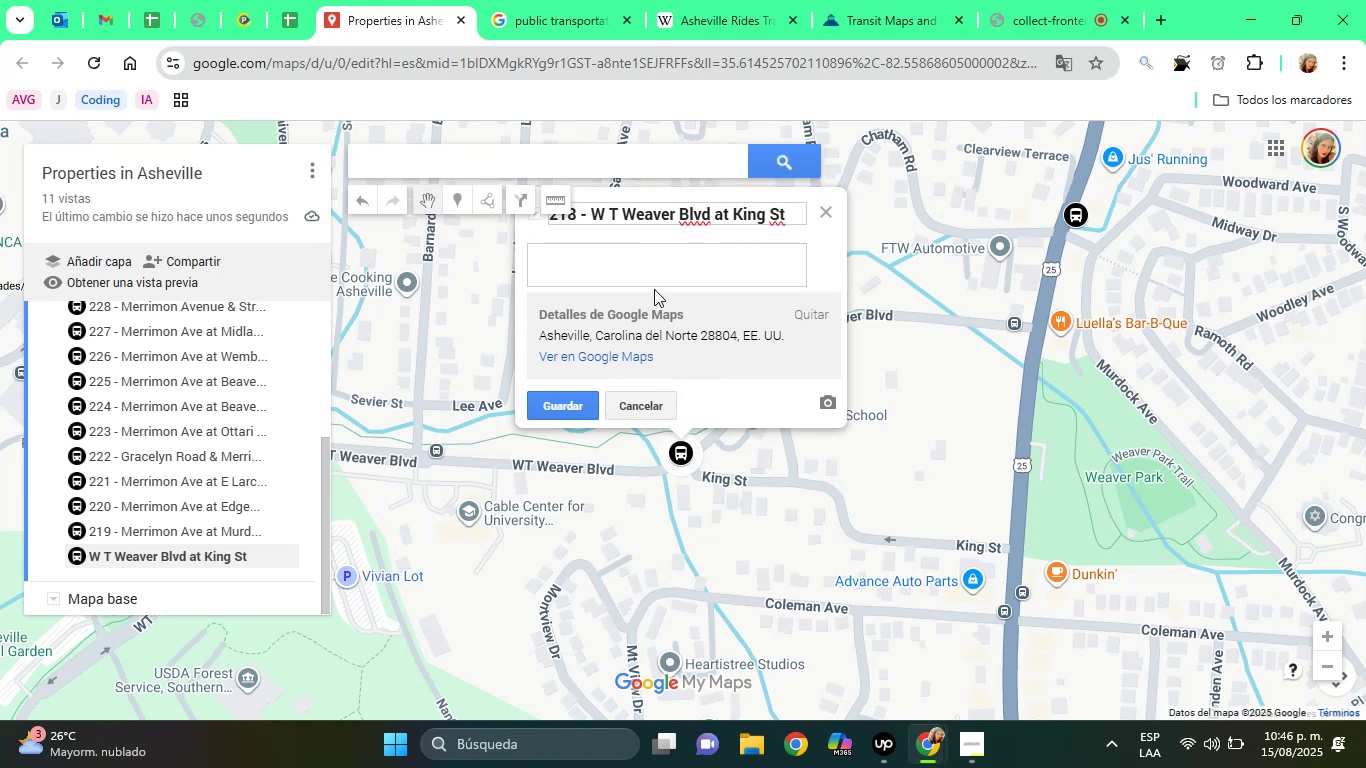 
left_click([653, 284])
 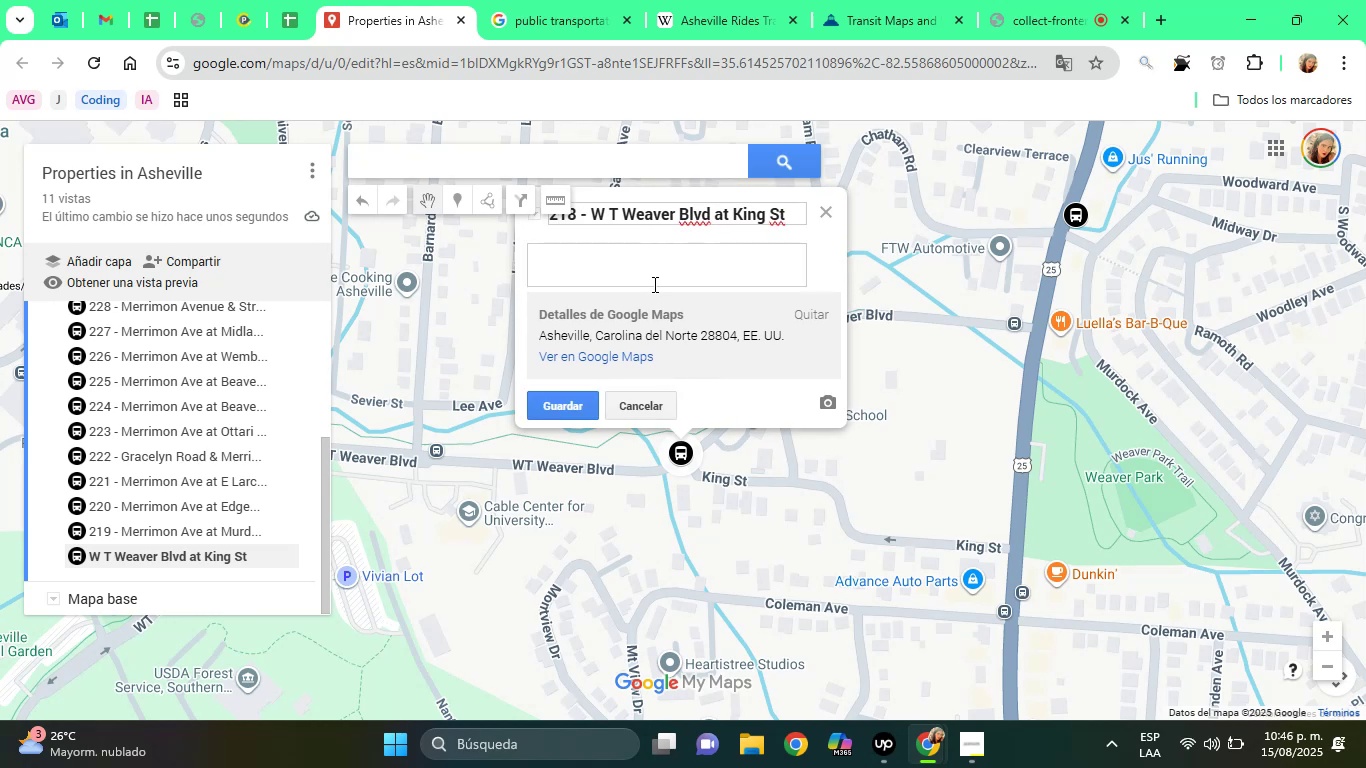 
type( )
key(Backspace)
type(B)
key(Backspace)
type(Bus Stop)
 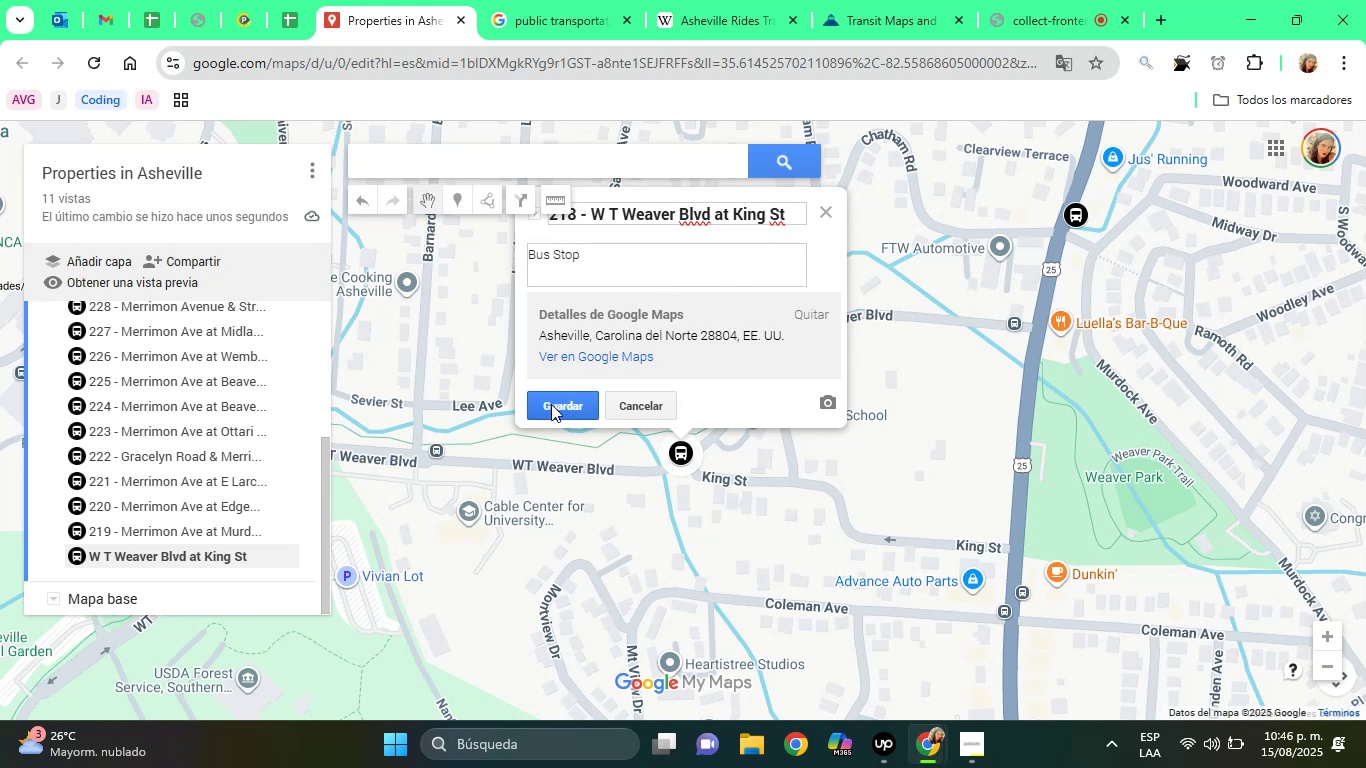 
left_click([551, 405])
 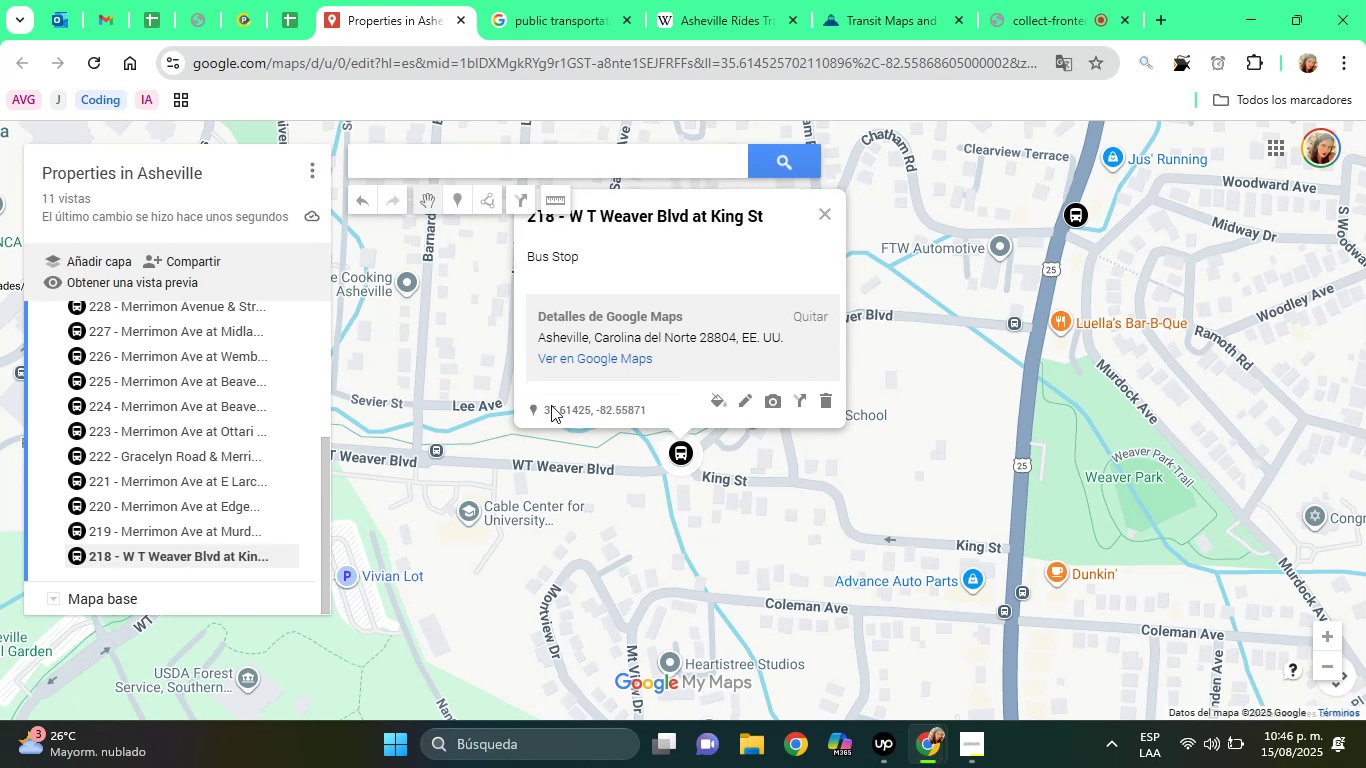 
wait(11.17)
 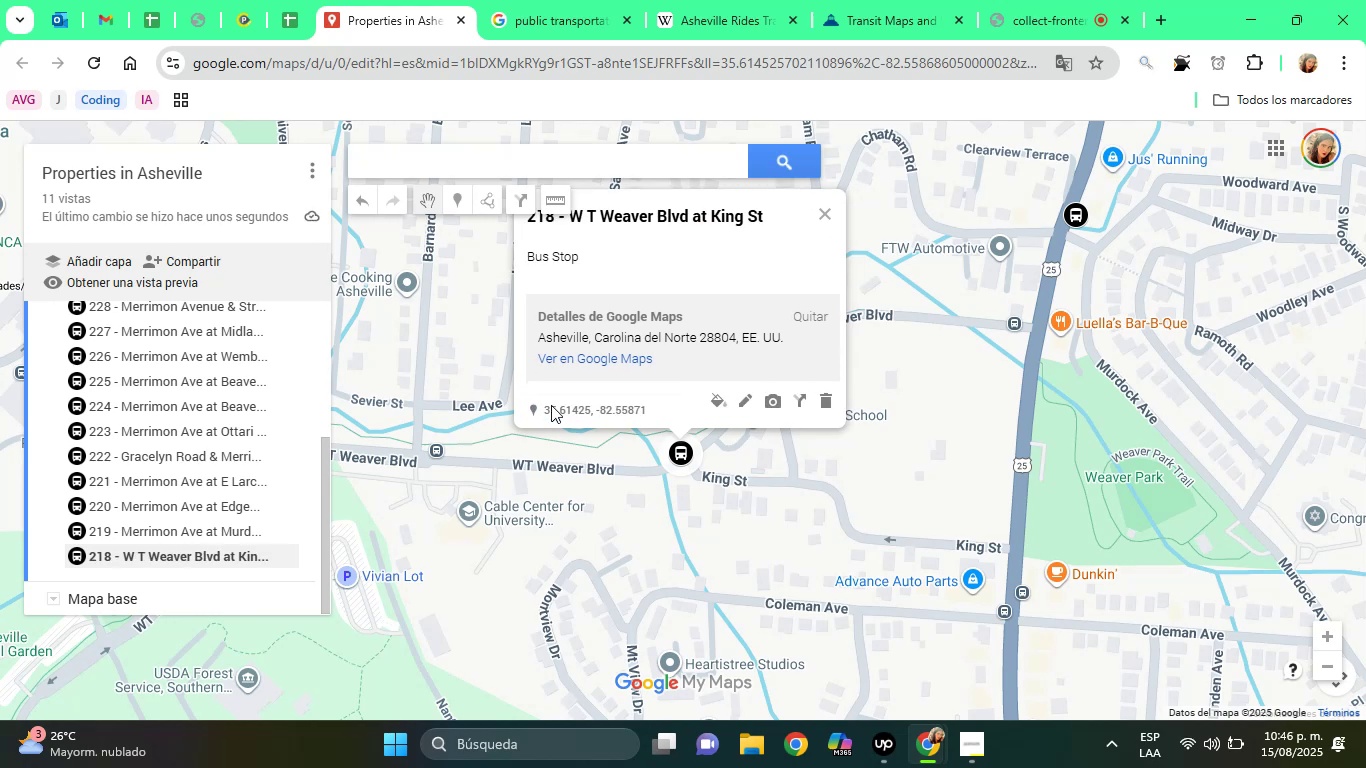 
left_click([828, 31])
 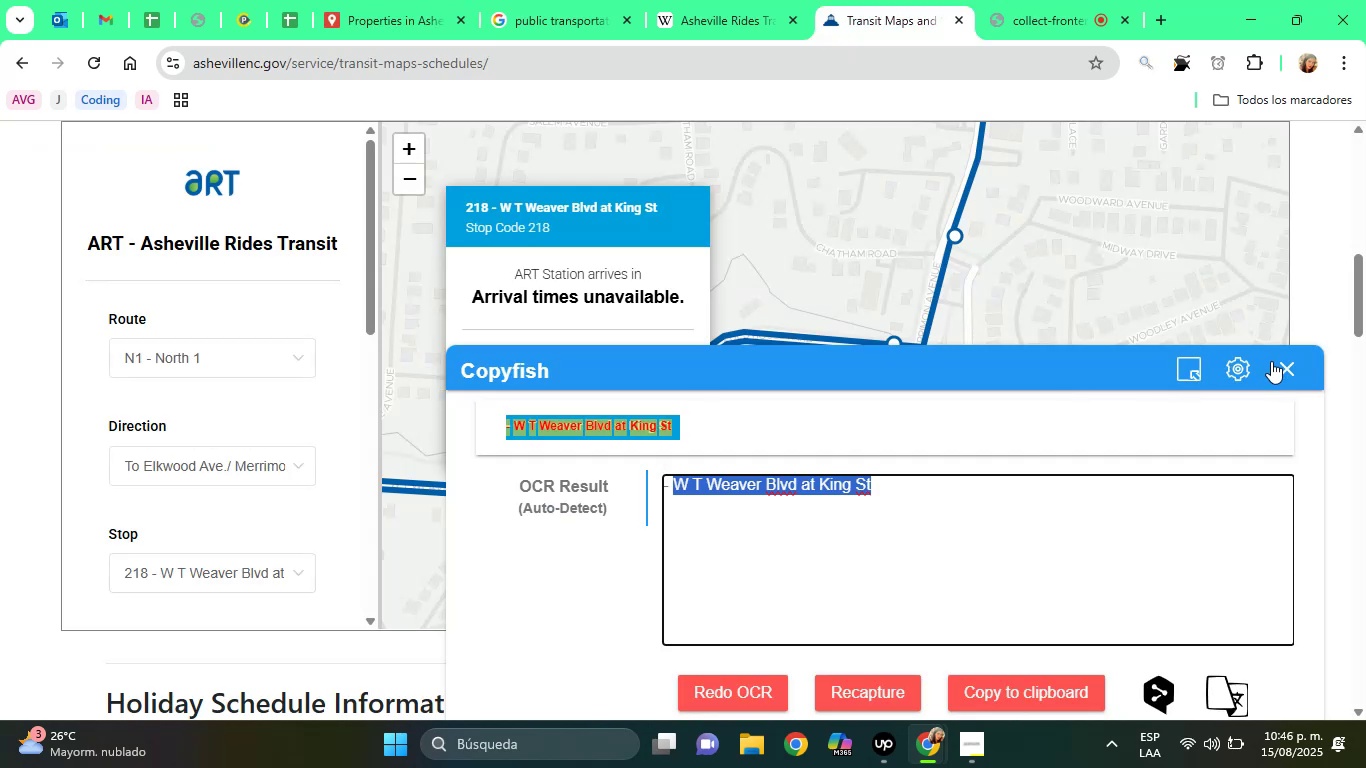 
left_click([1285, 366])
 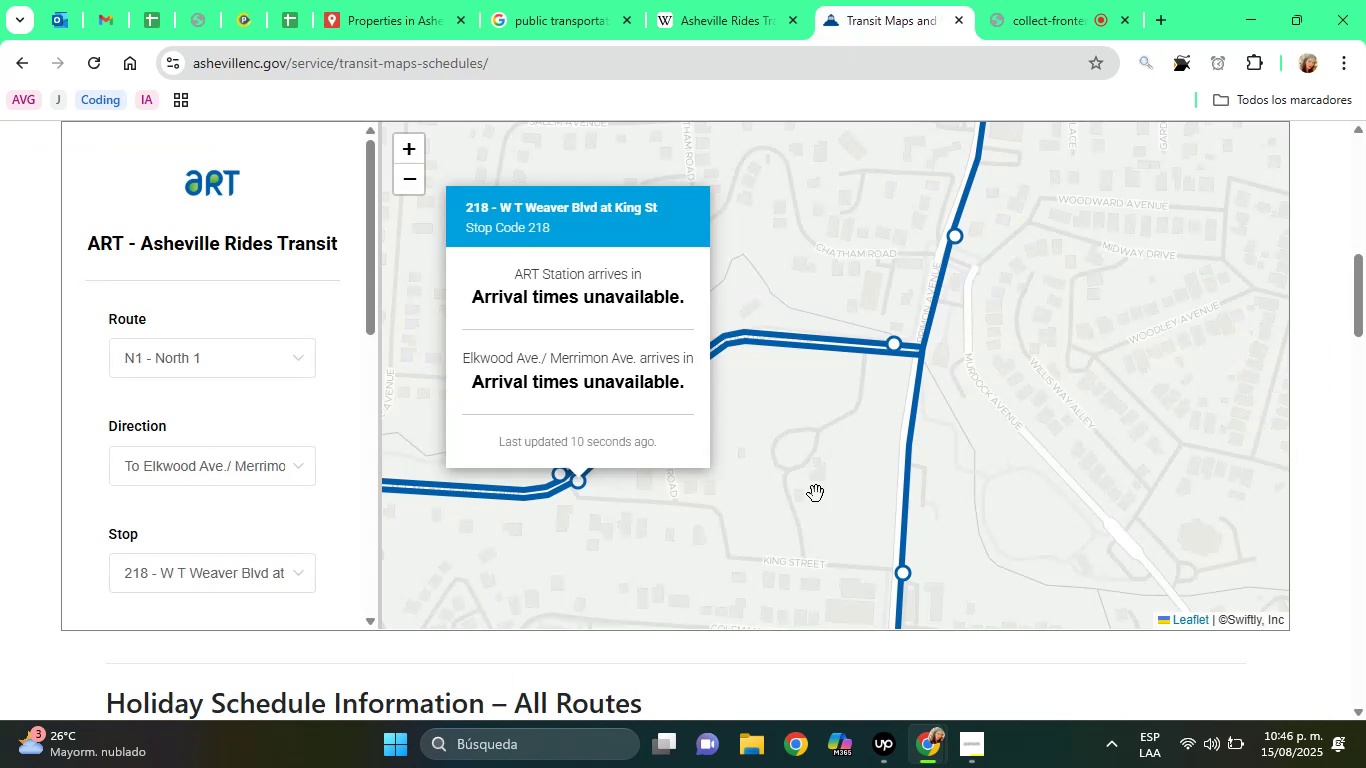 
left_click([816, 494])
 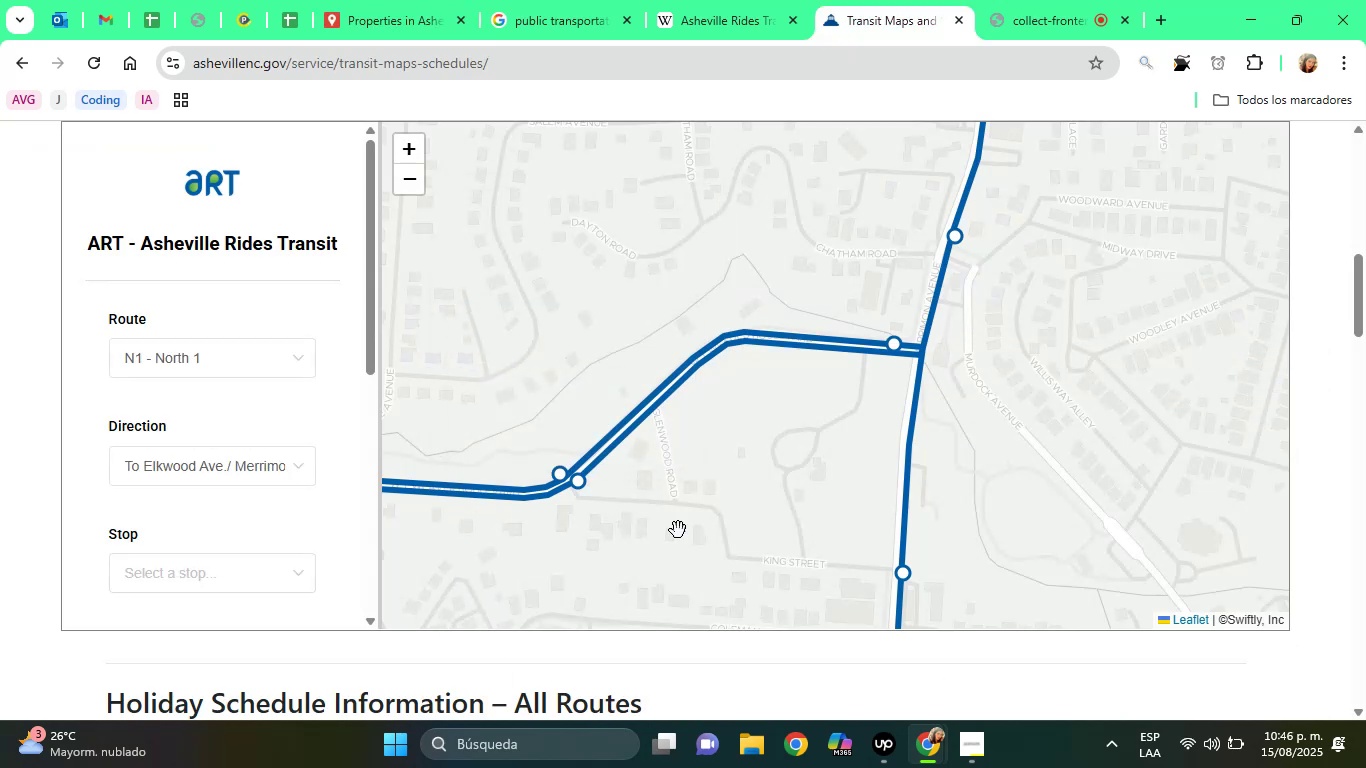 
left_click_drag(start_coordinate=[640, 538], to_coordinate=[868, 520])
 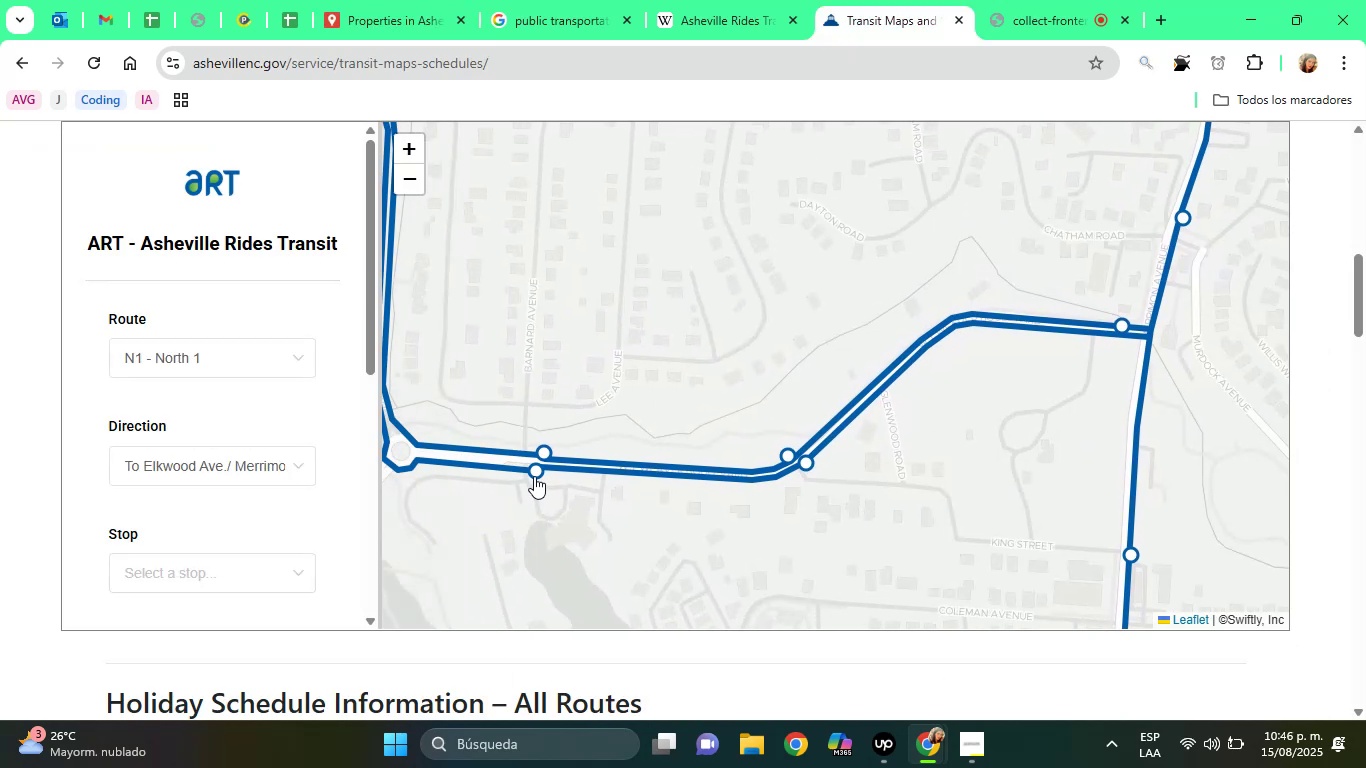 
left_click([535, 472])
 